 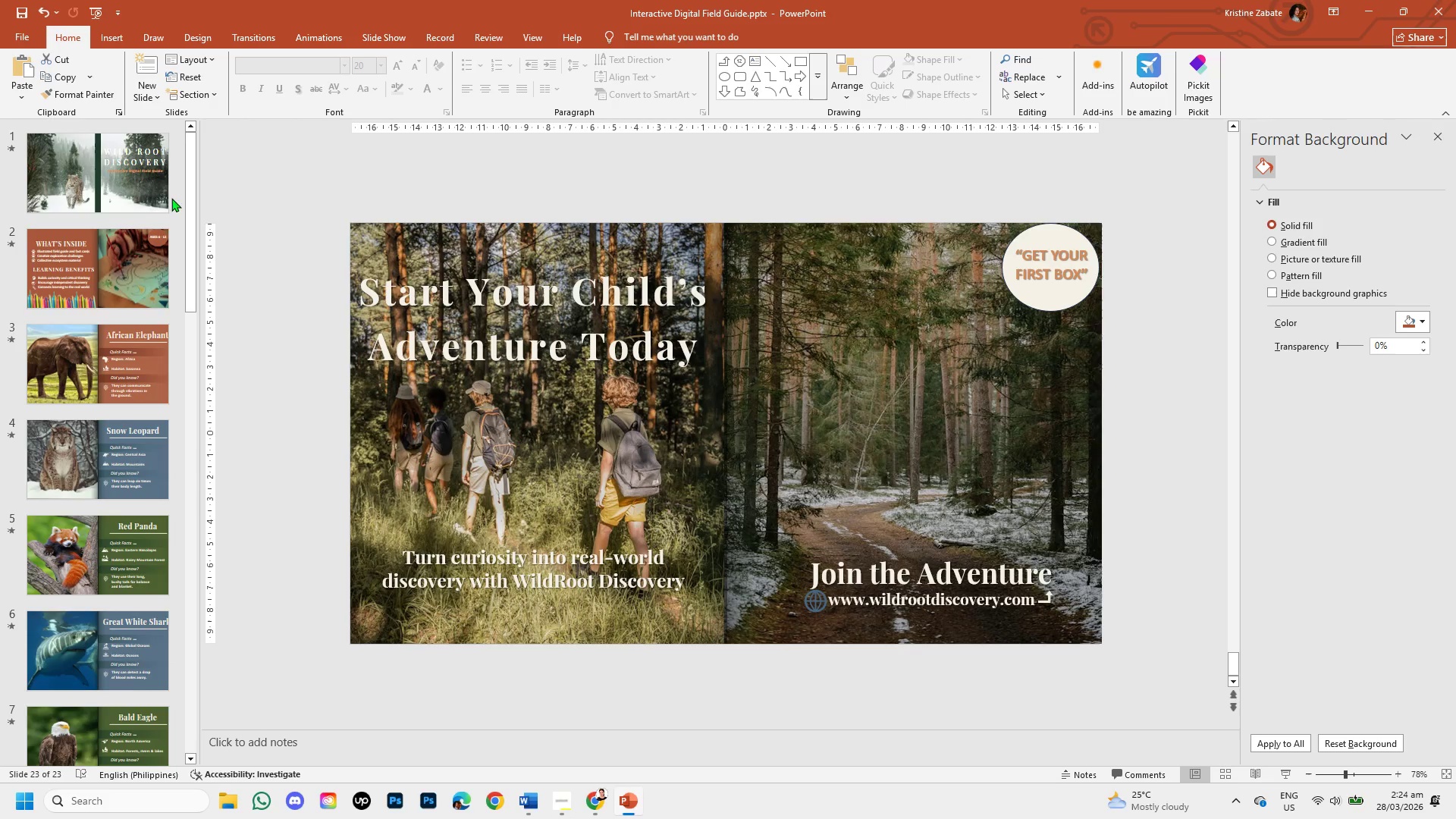 
left_click([139, 247])
 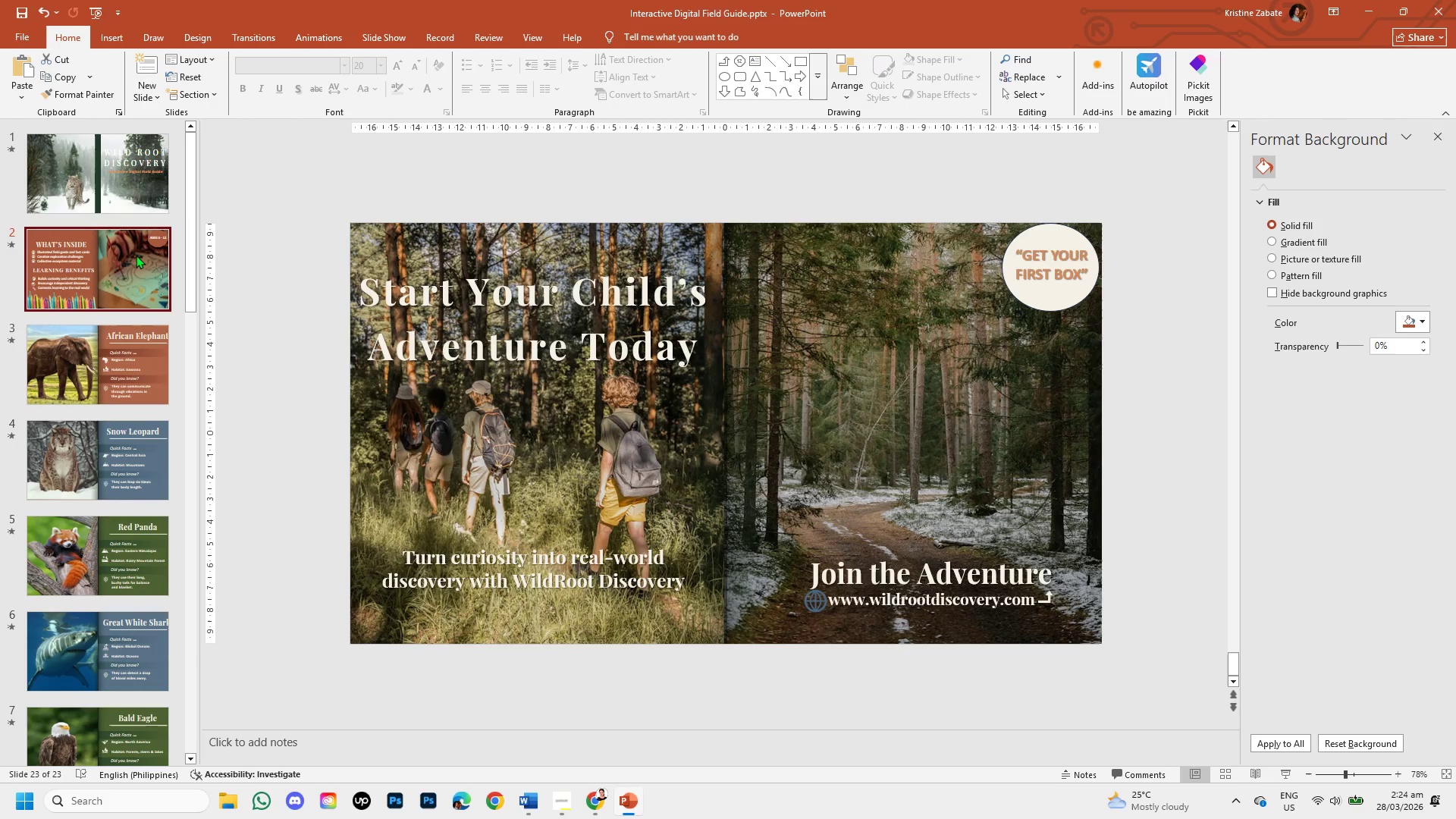 
mouse_move([137, 259])
 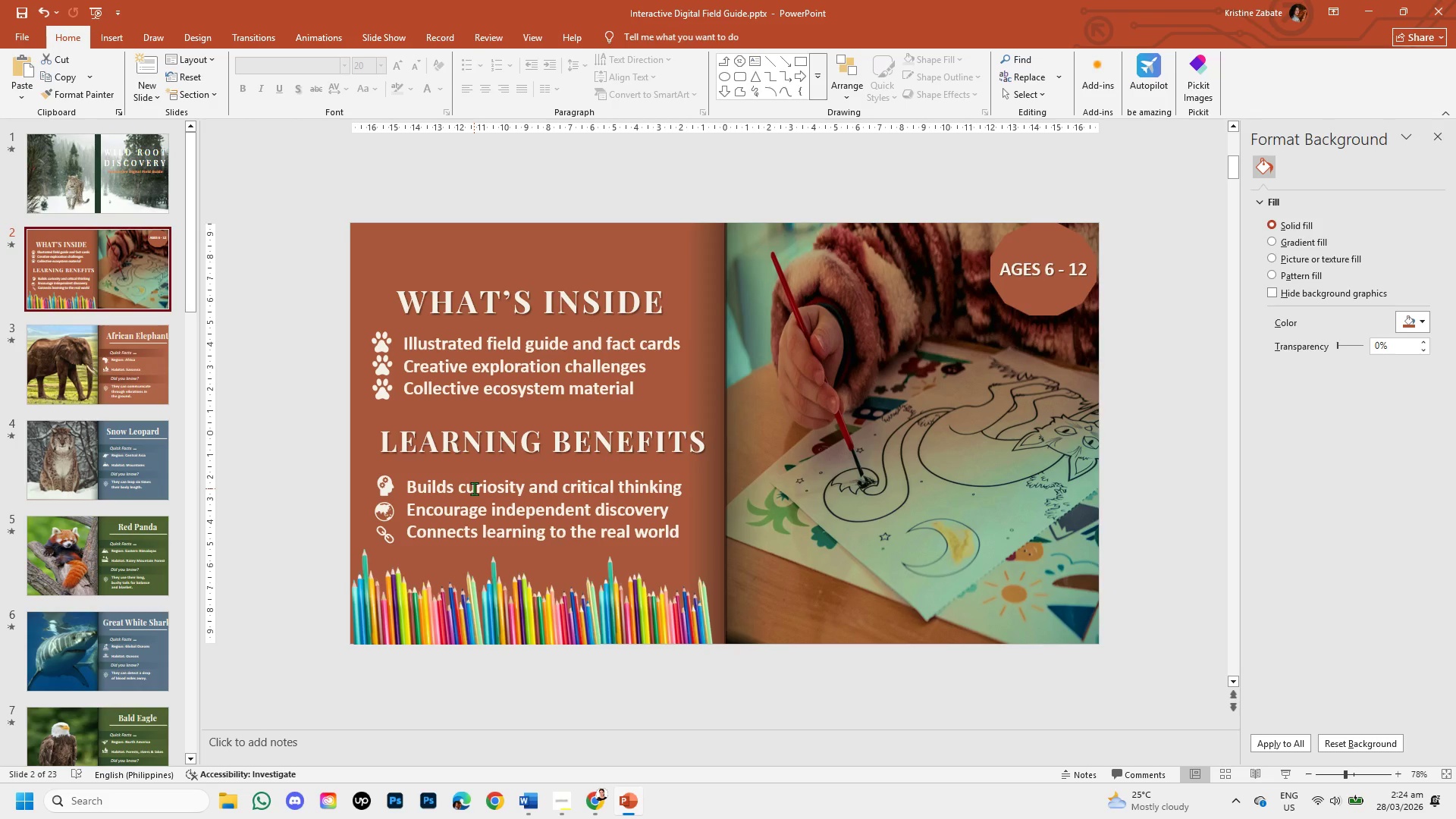 
wait(6.75)
 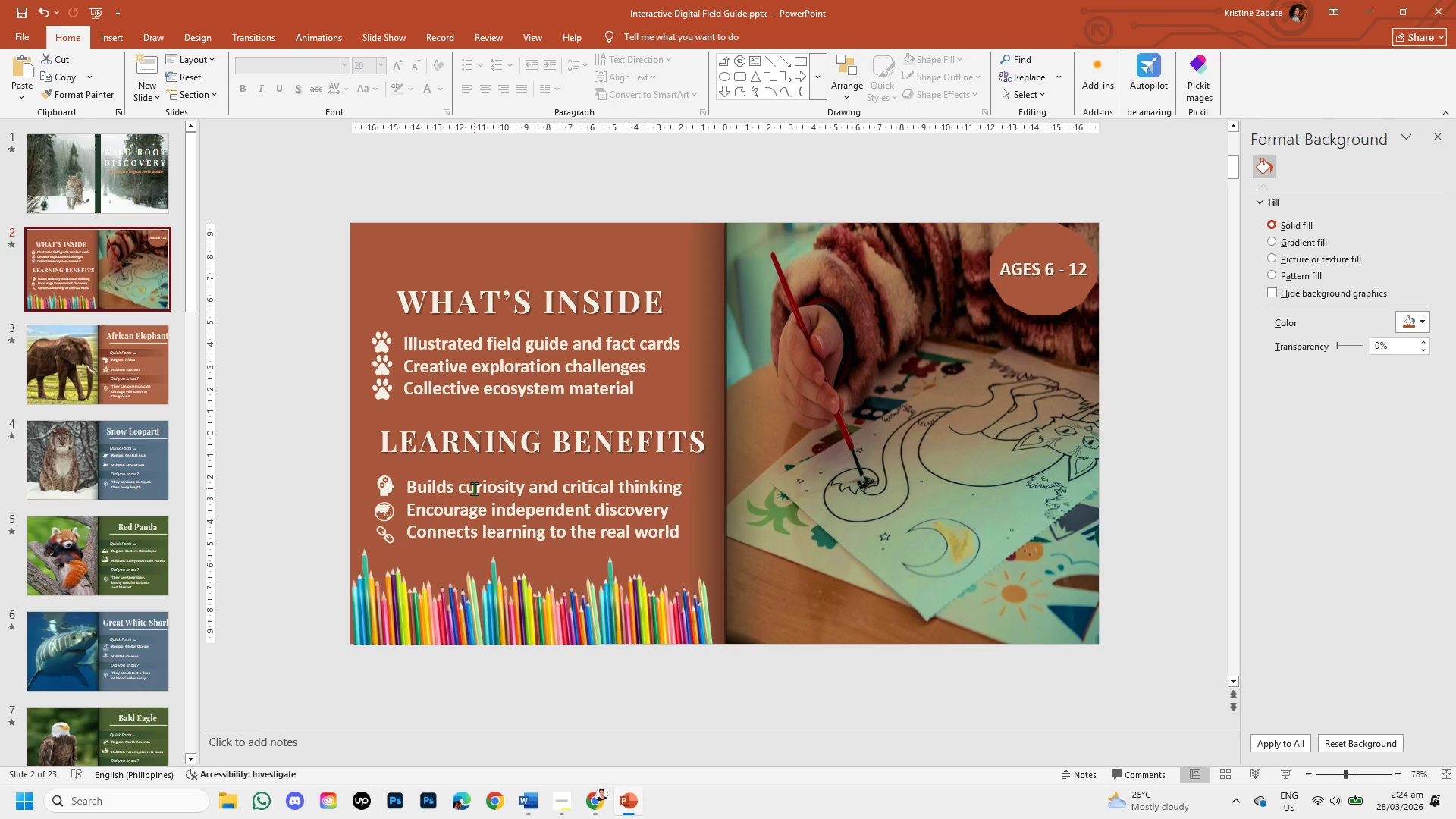 
left_click([1062, 266])
 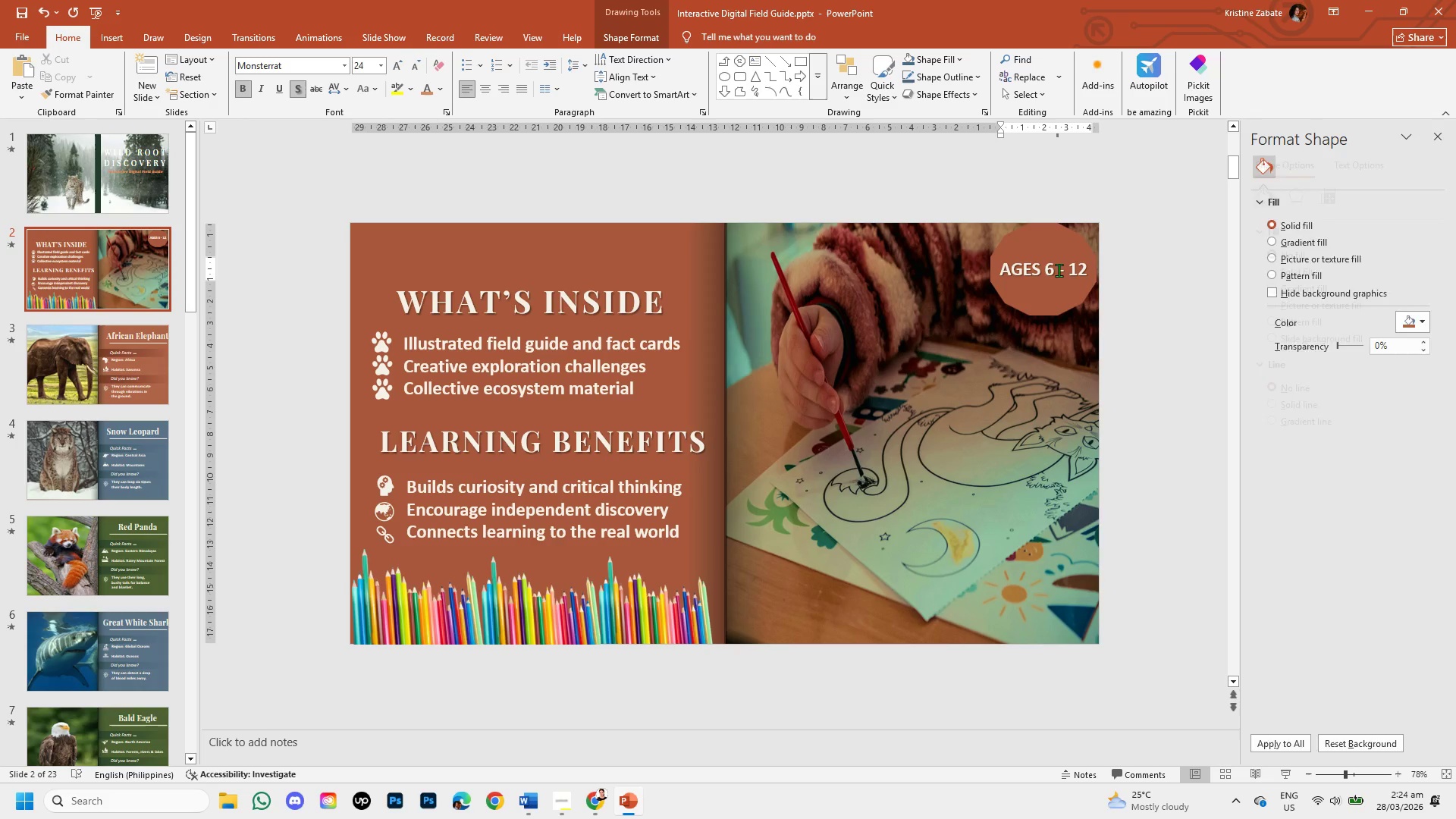 
left_click([1059, 270])
 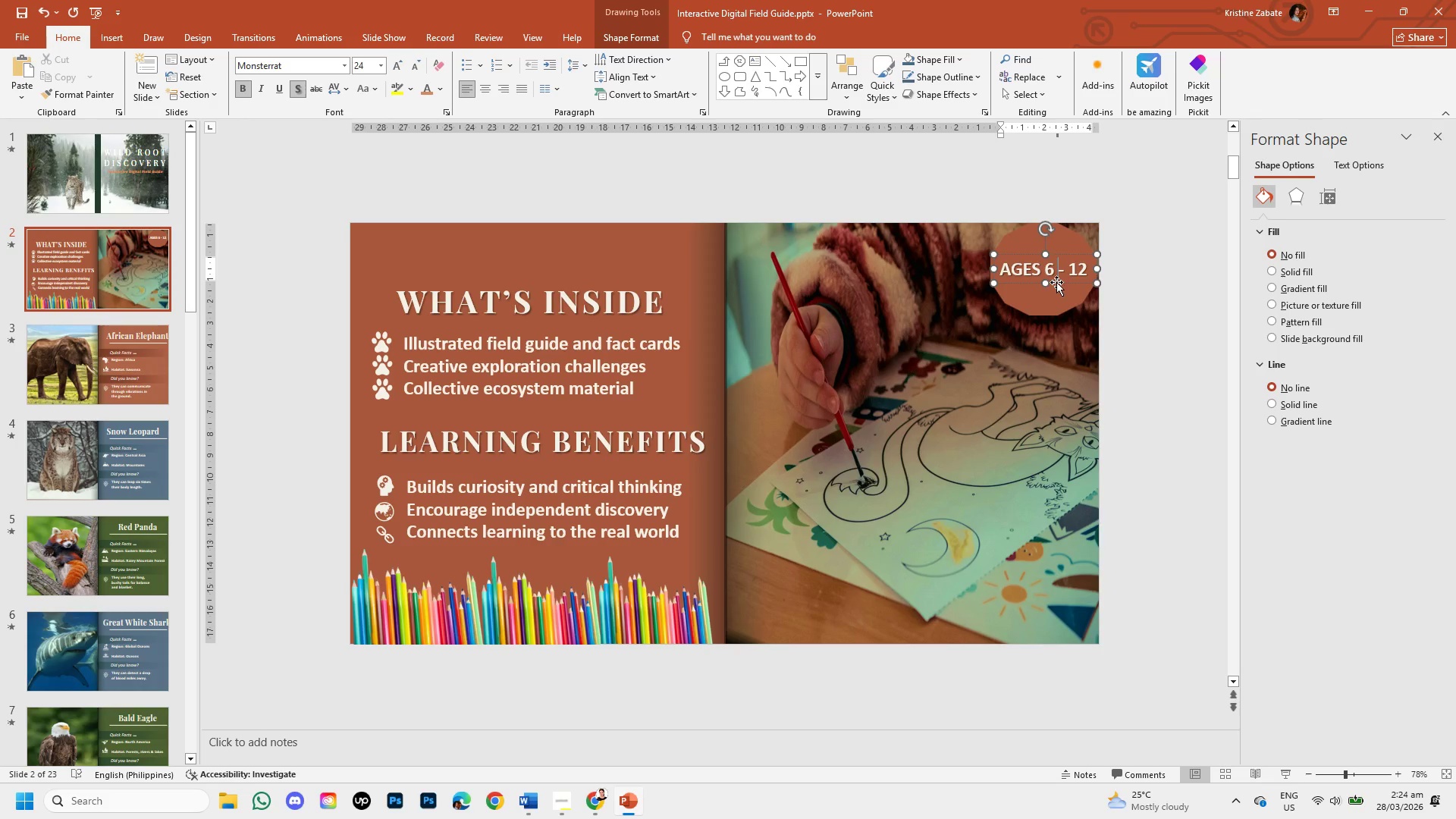 
left_click_drag(start_coordinate=[1056, 282], to_coordinate=[1053, 267])
 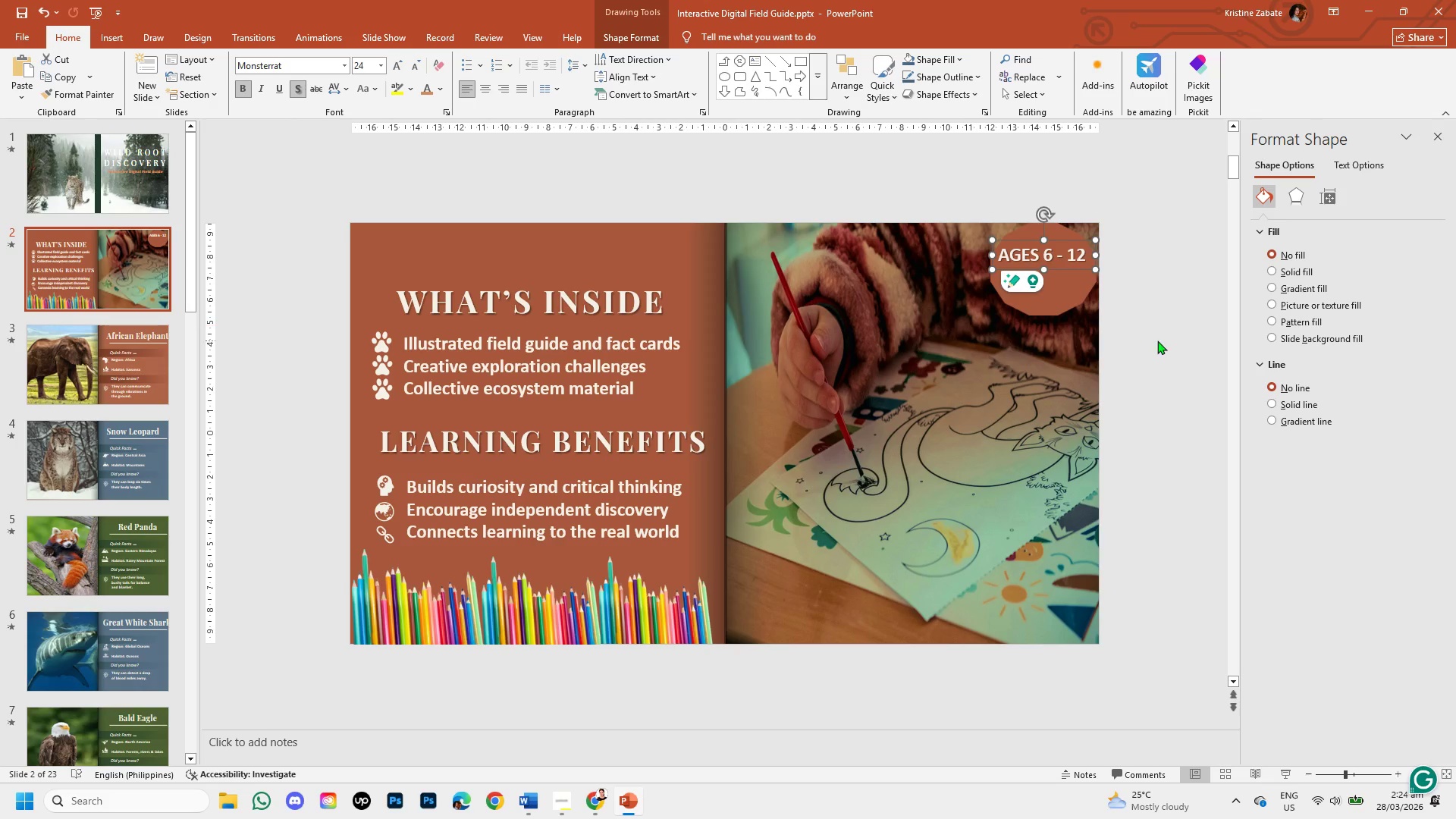 
left_click([1157, 340])
 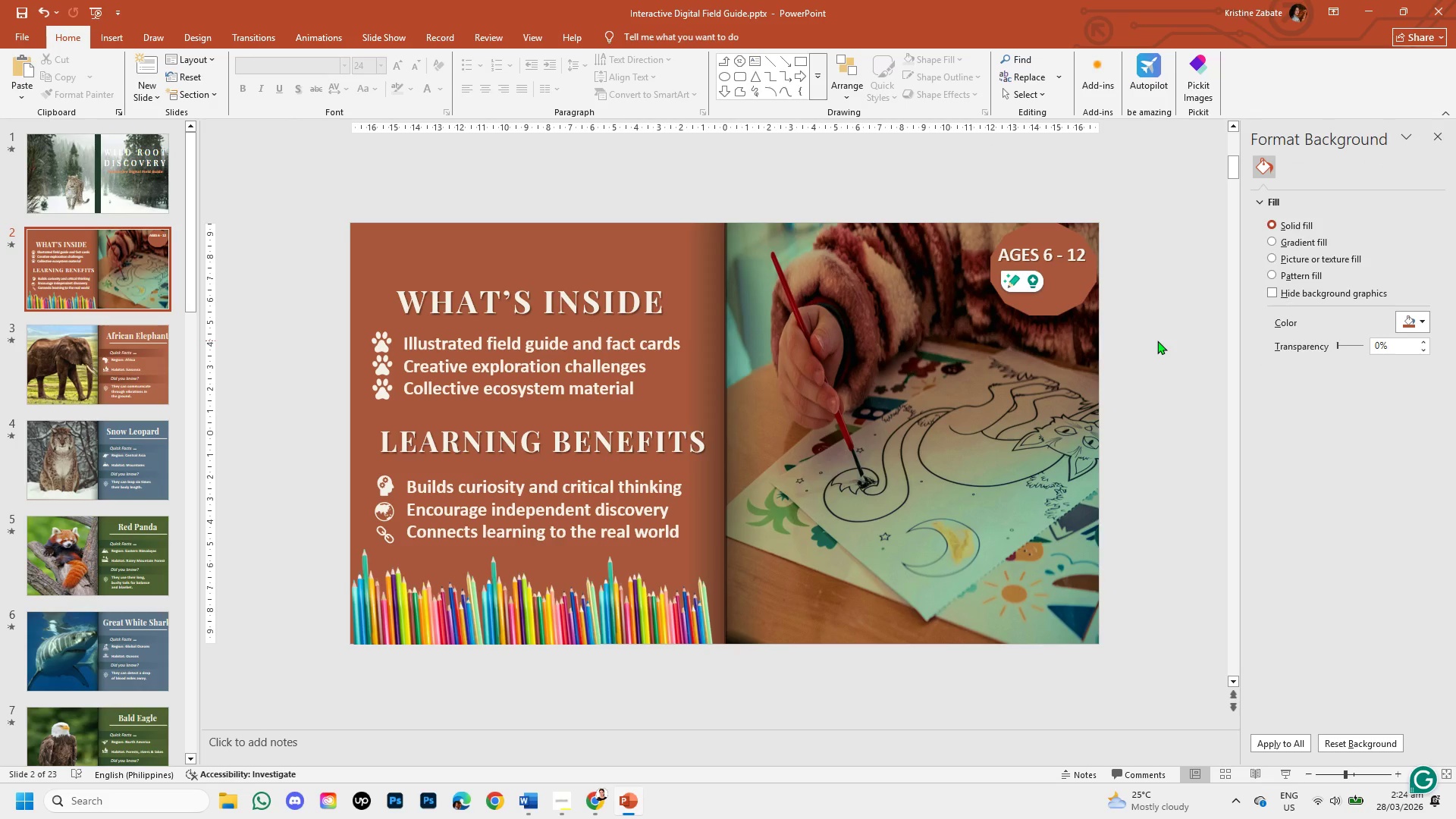 
wait(14.53)
 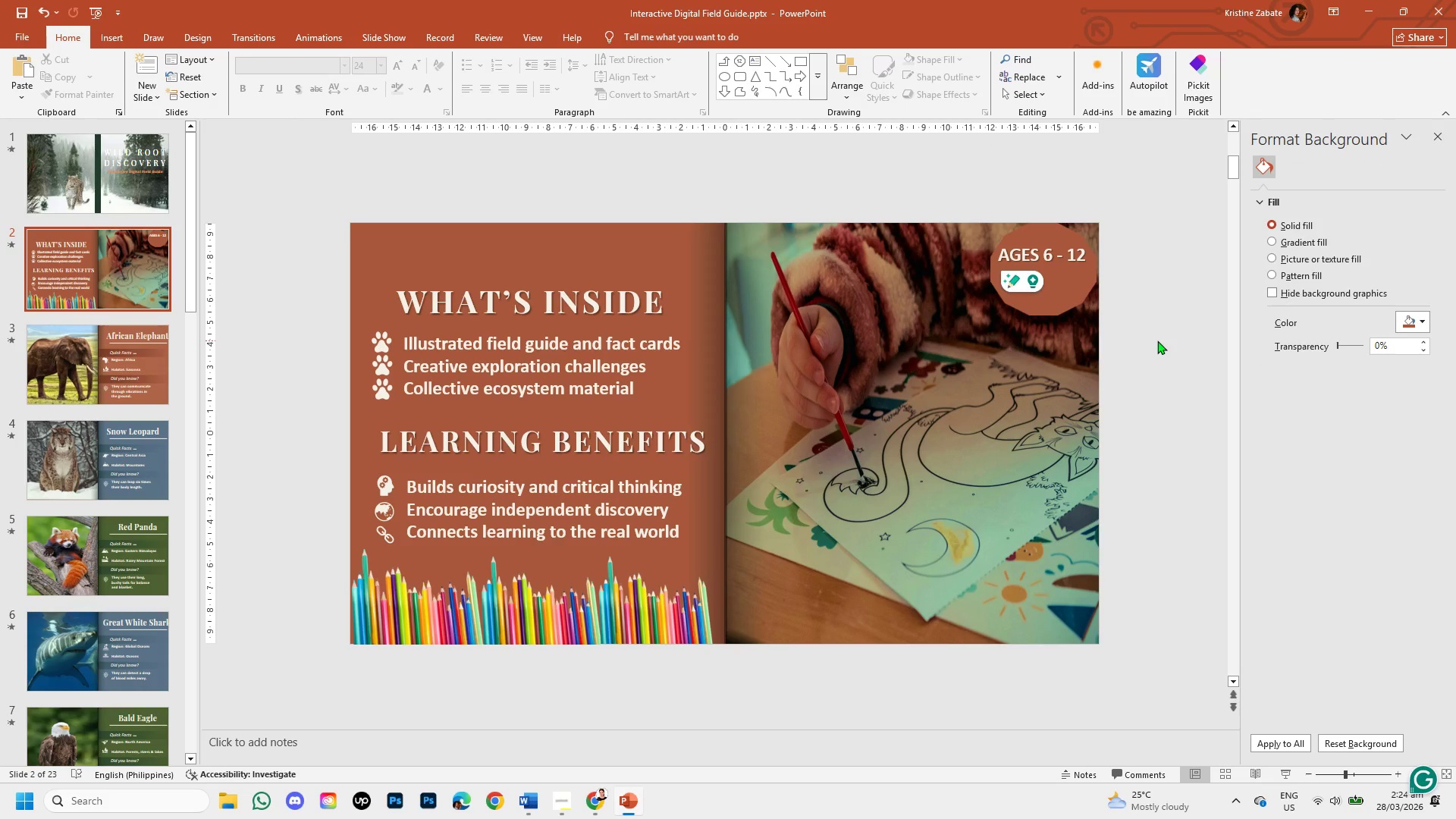 
left_click([115, 36])
 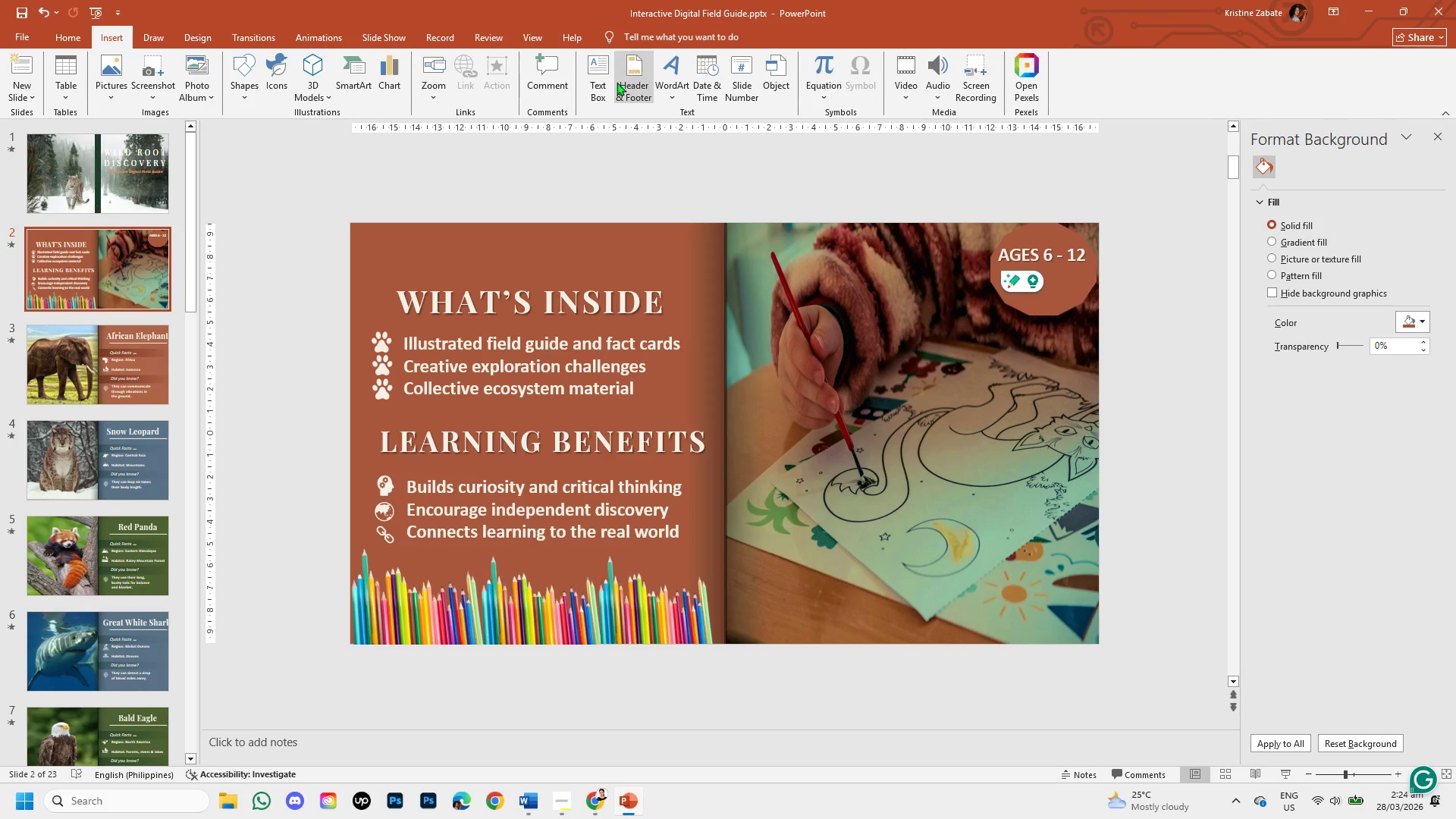 
left_click([604, 86])
 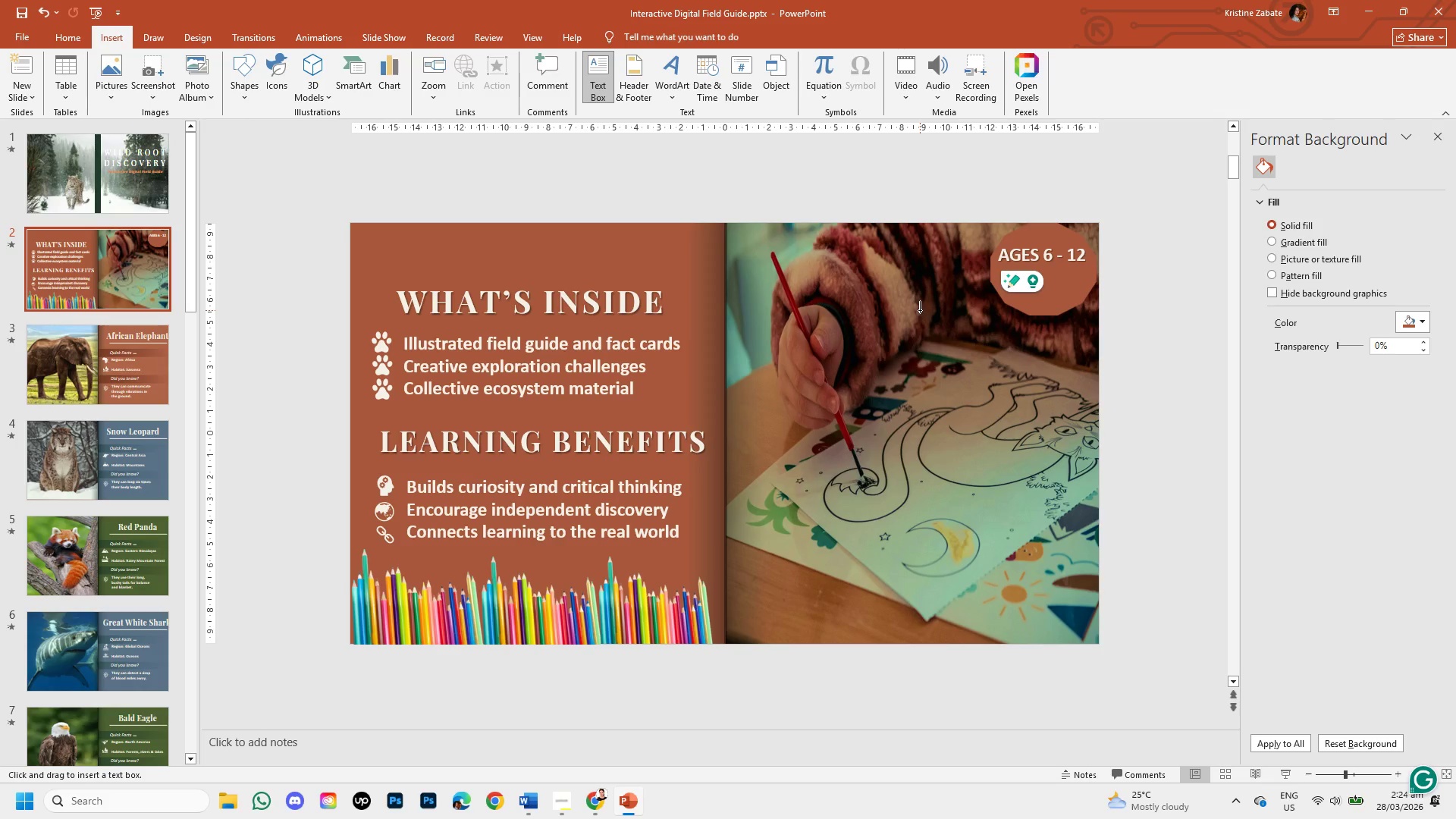 
wait(11.61)
 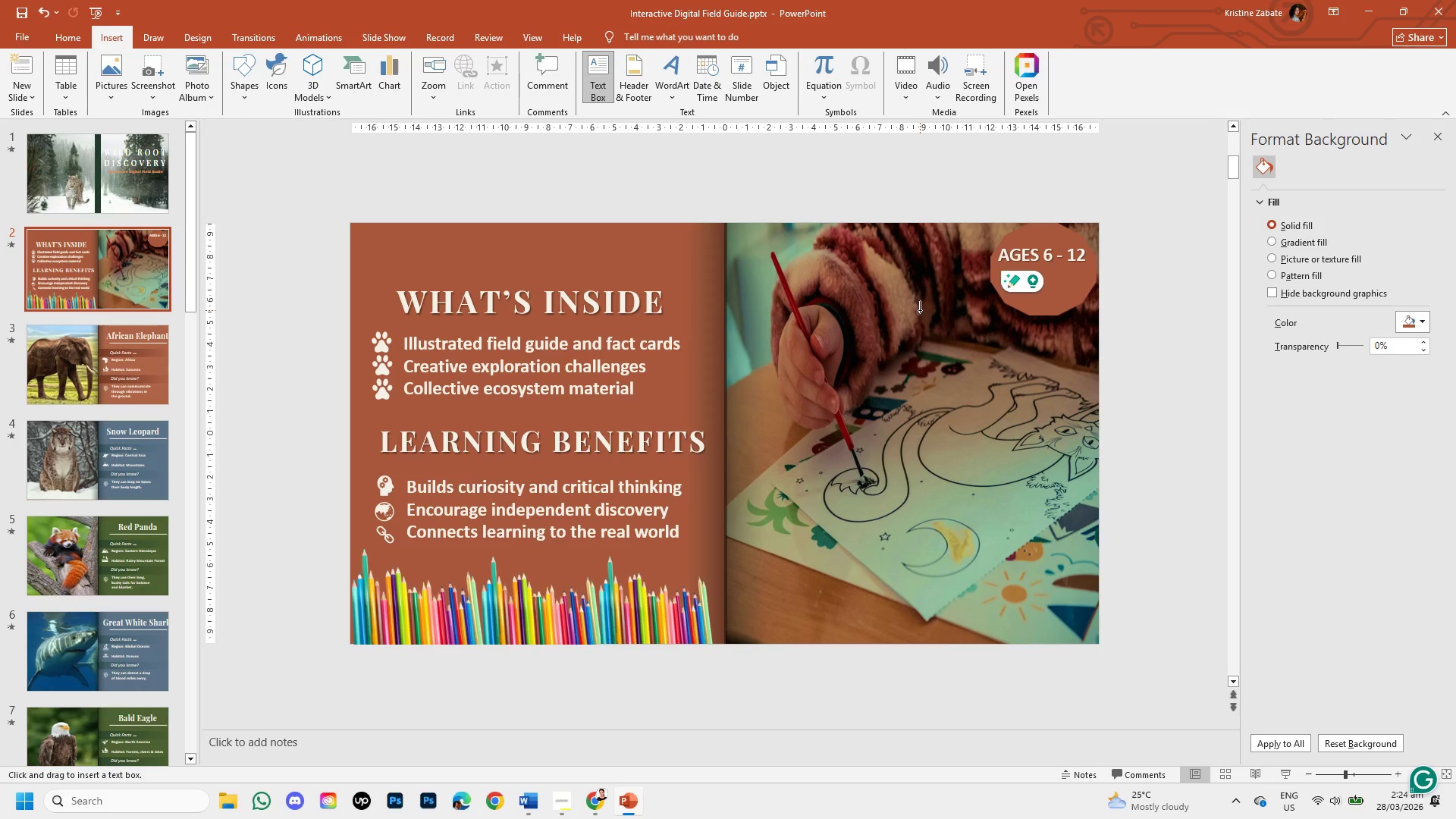 
left_click([600, 70])
 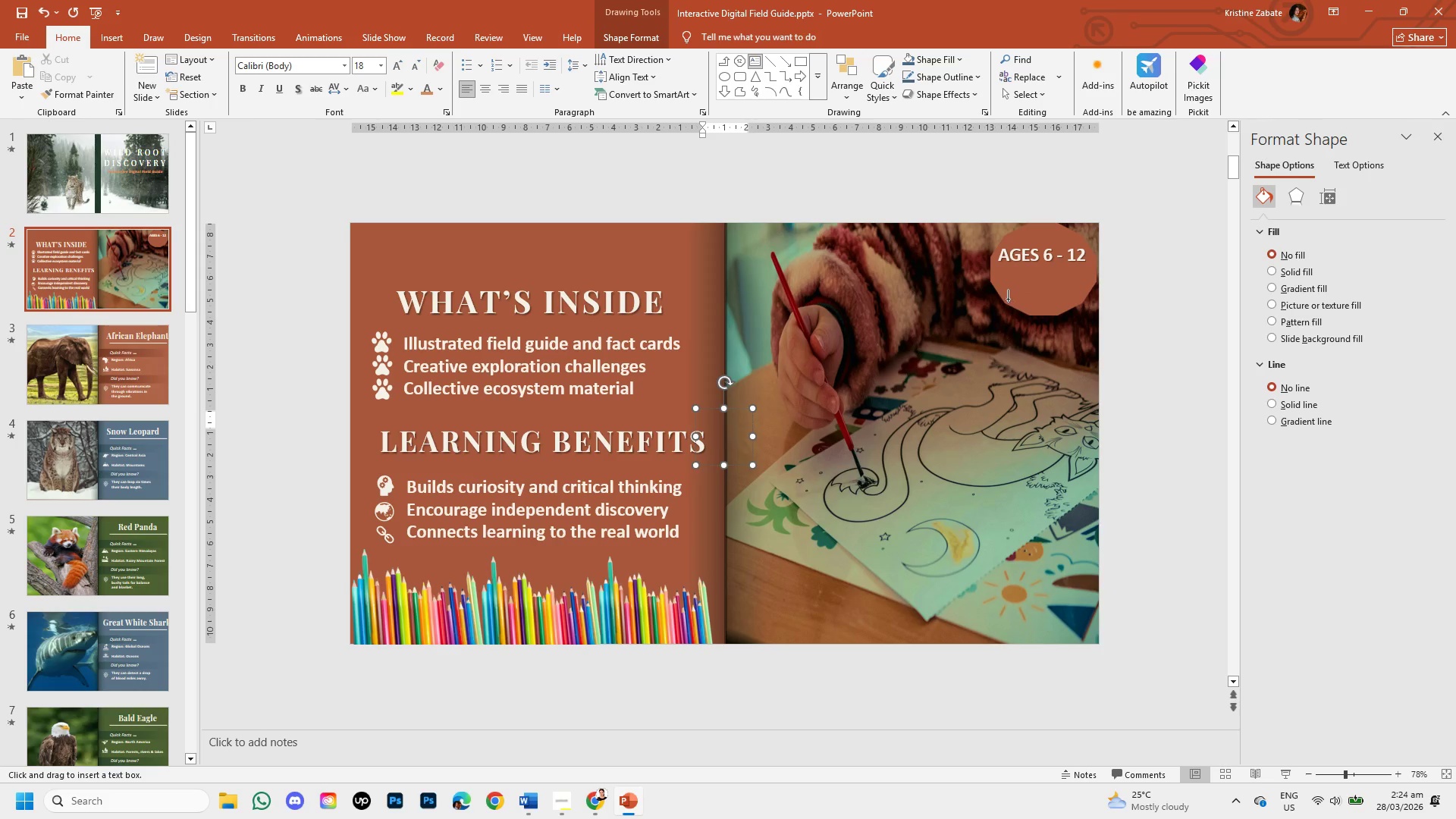 
left_click_drag(start_coordinate=[1003, 275], to_coordinate=[1079, 340])
 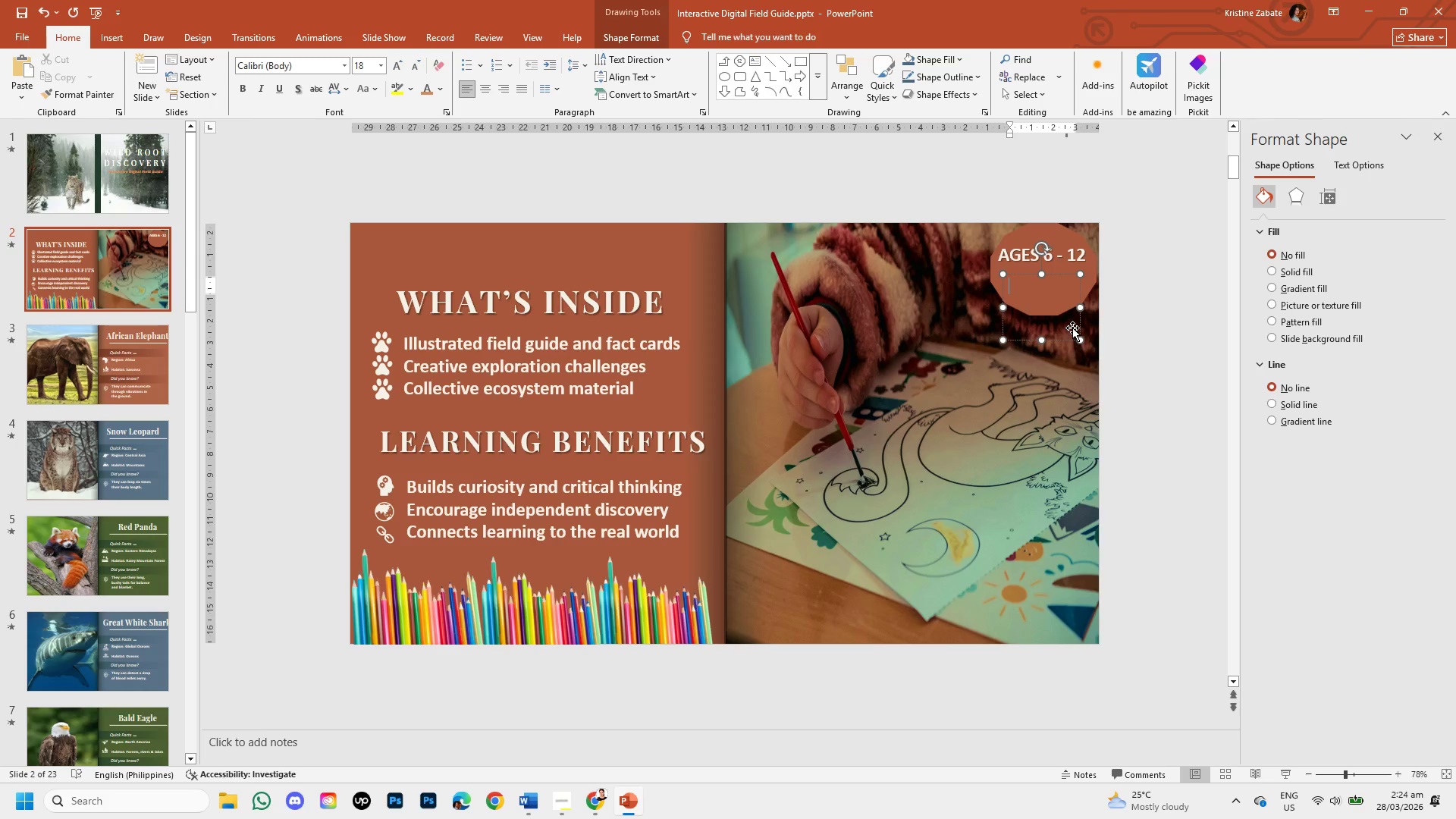 
key(CapsLock)
 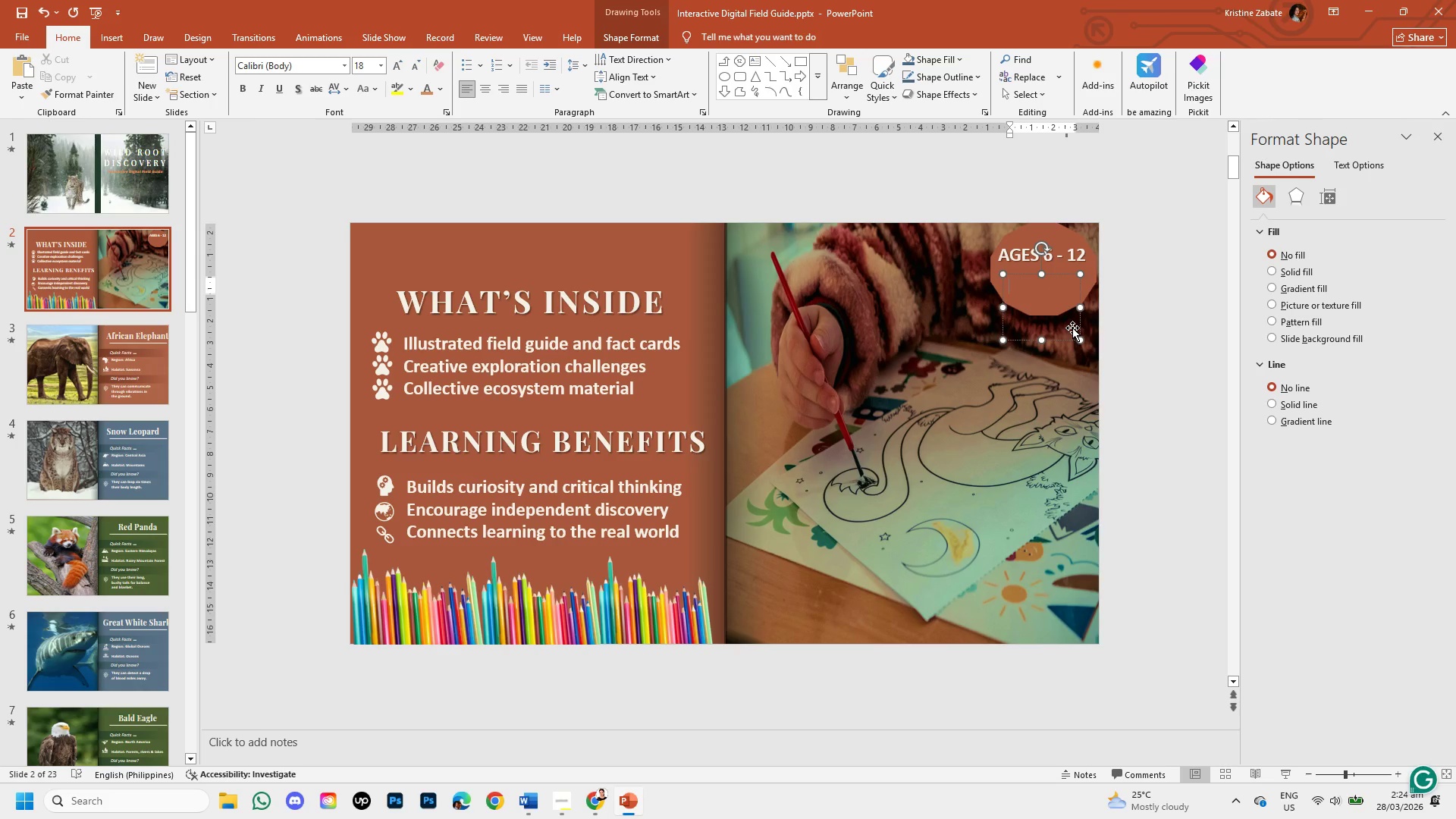 
key(P)
 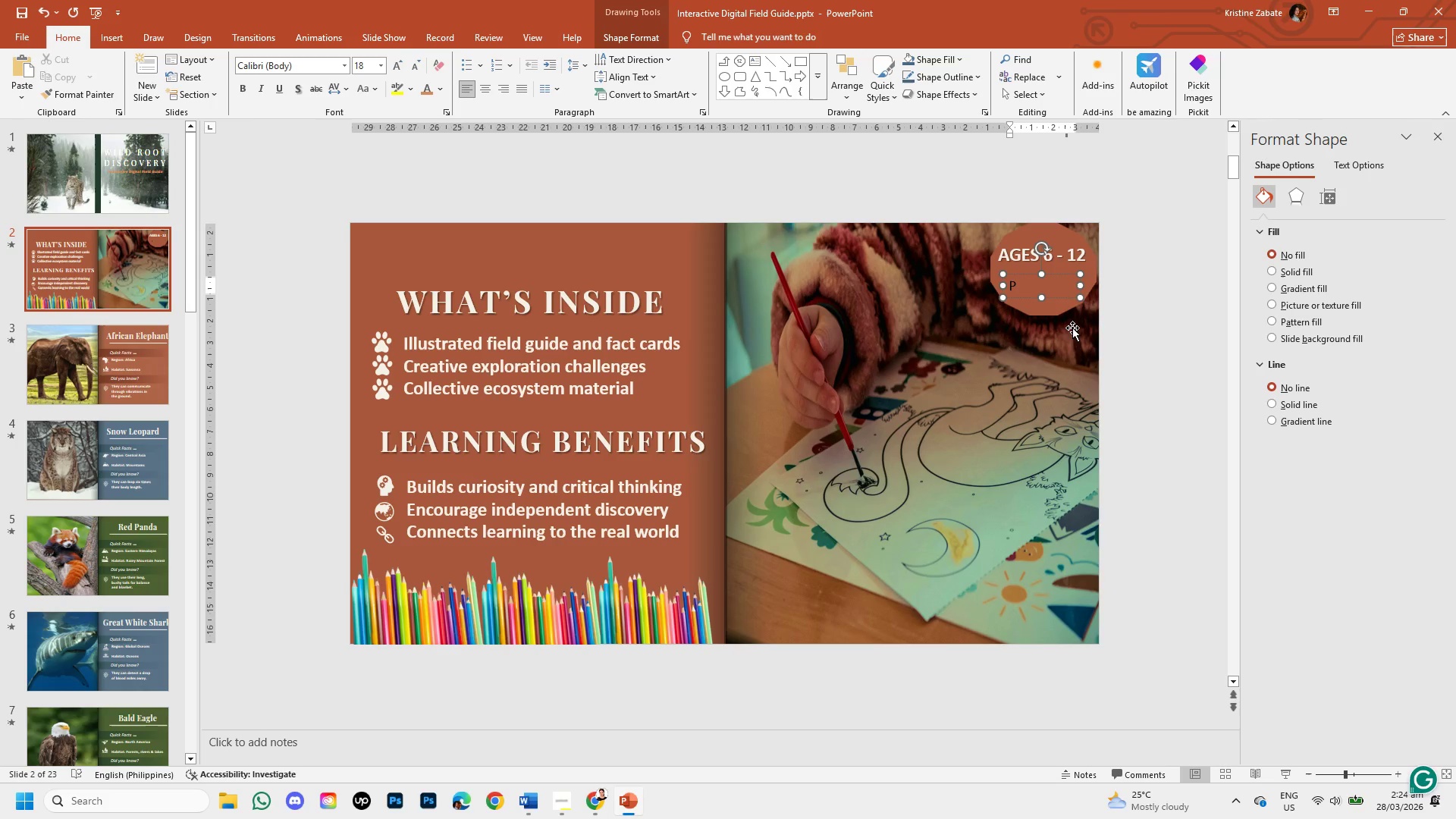 
type(erfect for homeschooling & family bonding)
 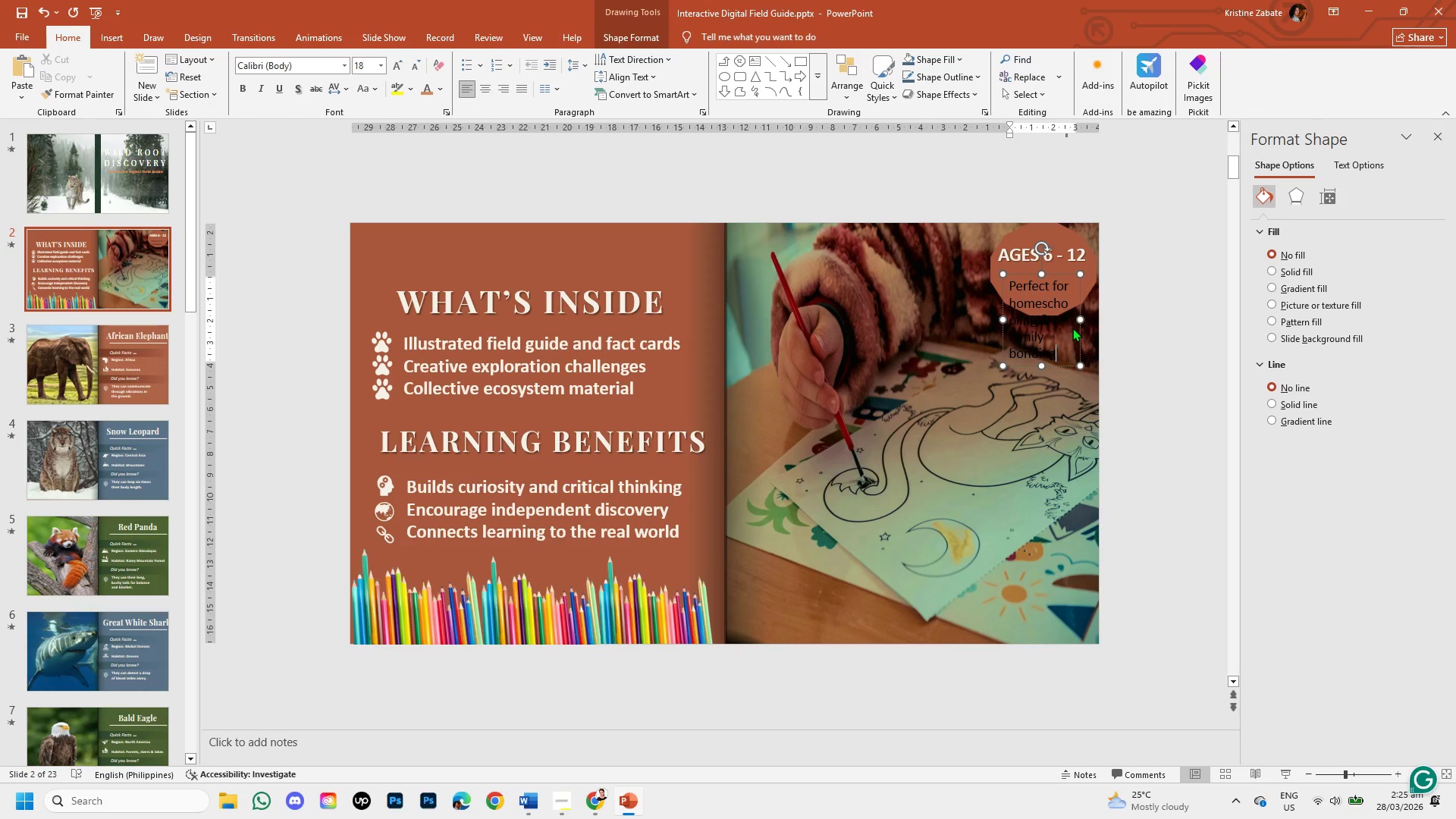 
wait(5.75)
 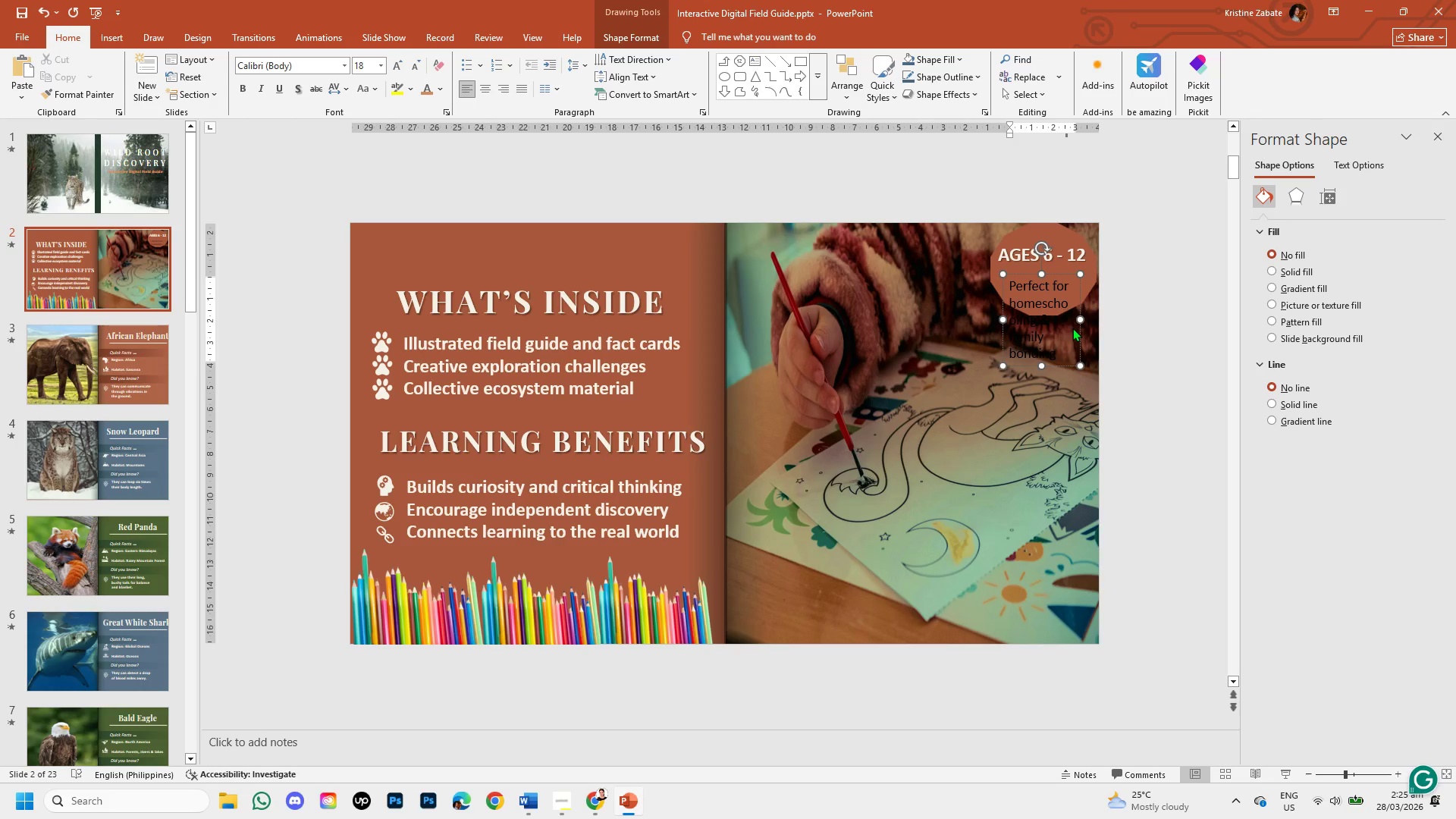 
left_click_drag(start_coordinate=[1012, 285], to_coordinate=[1074, 369])
 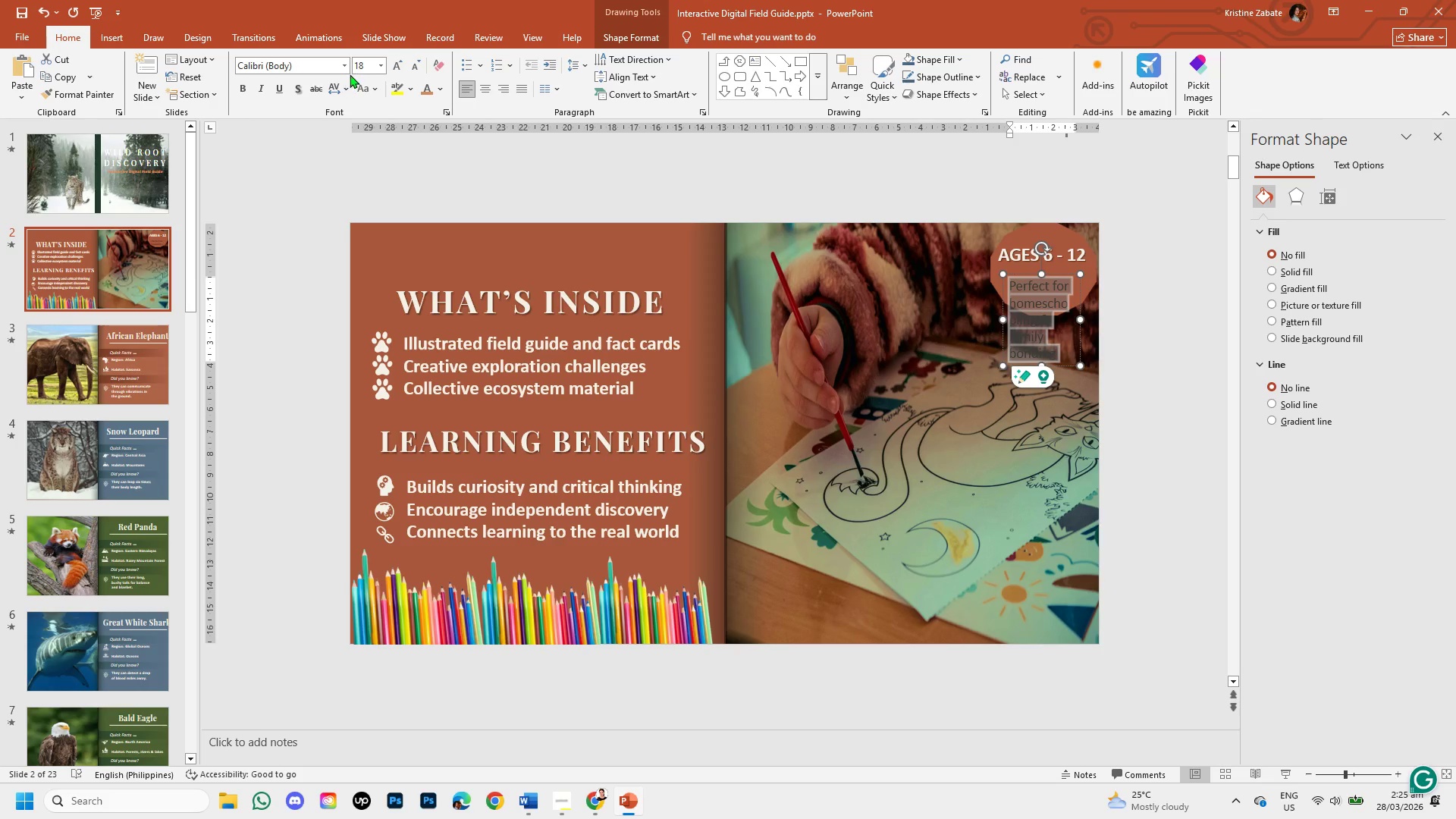 
left_click([347, 67])
 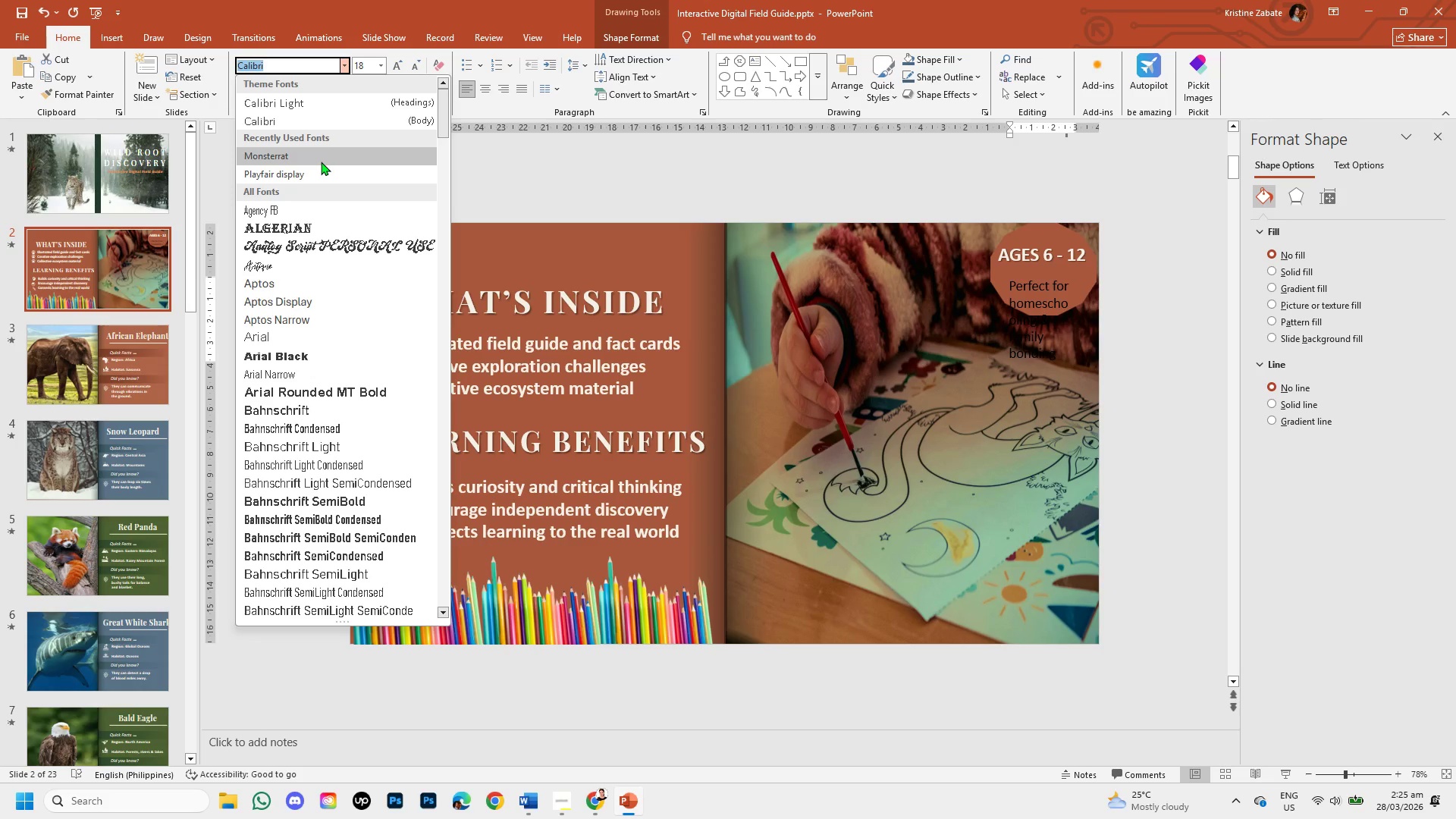 
left_click([321, 162])
 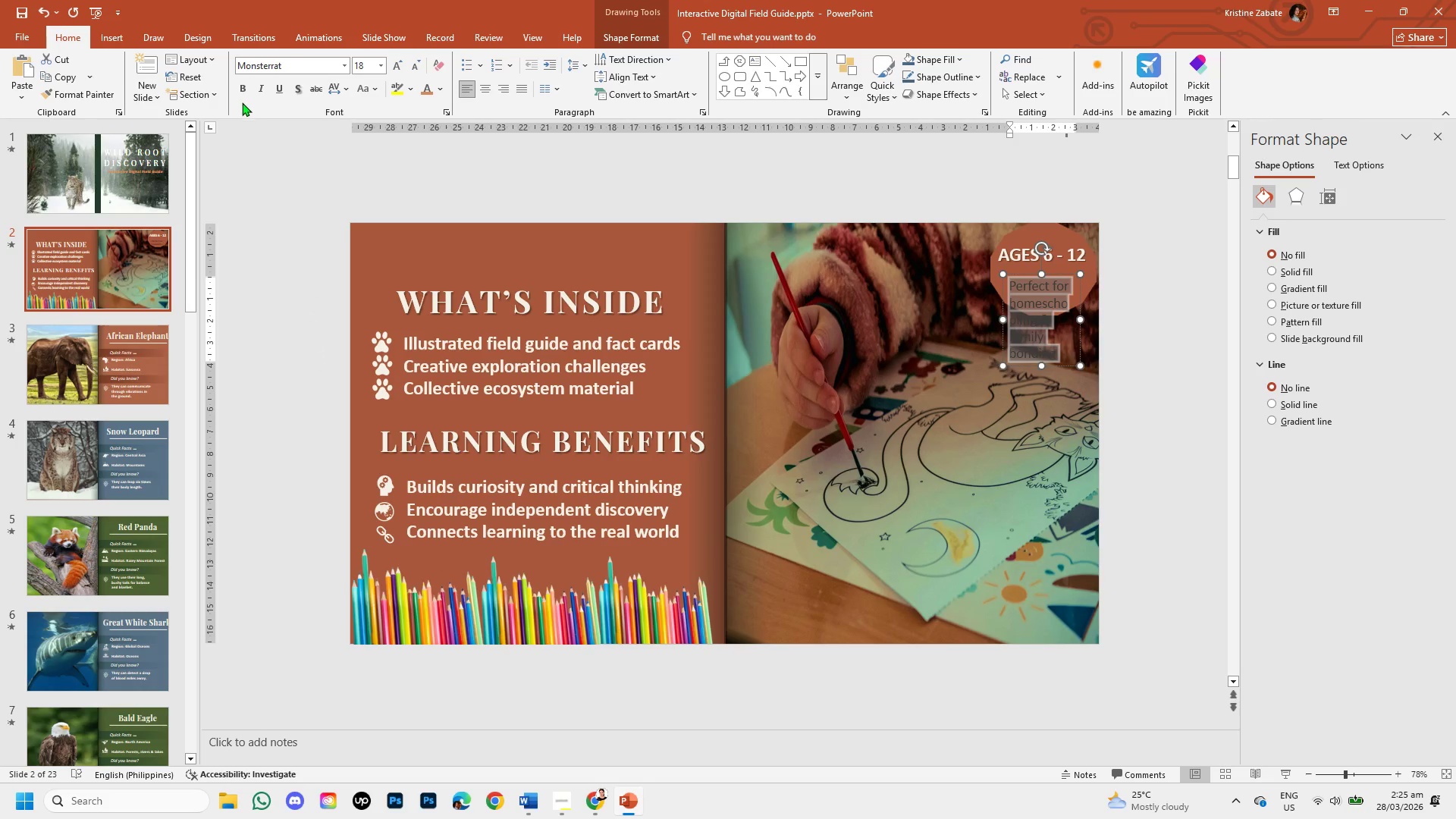 
left_click([237, 91])
 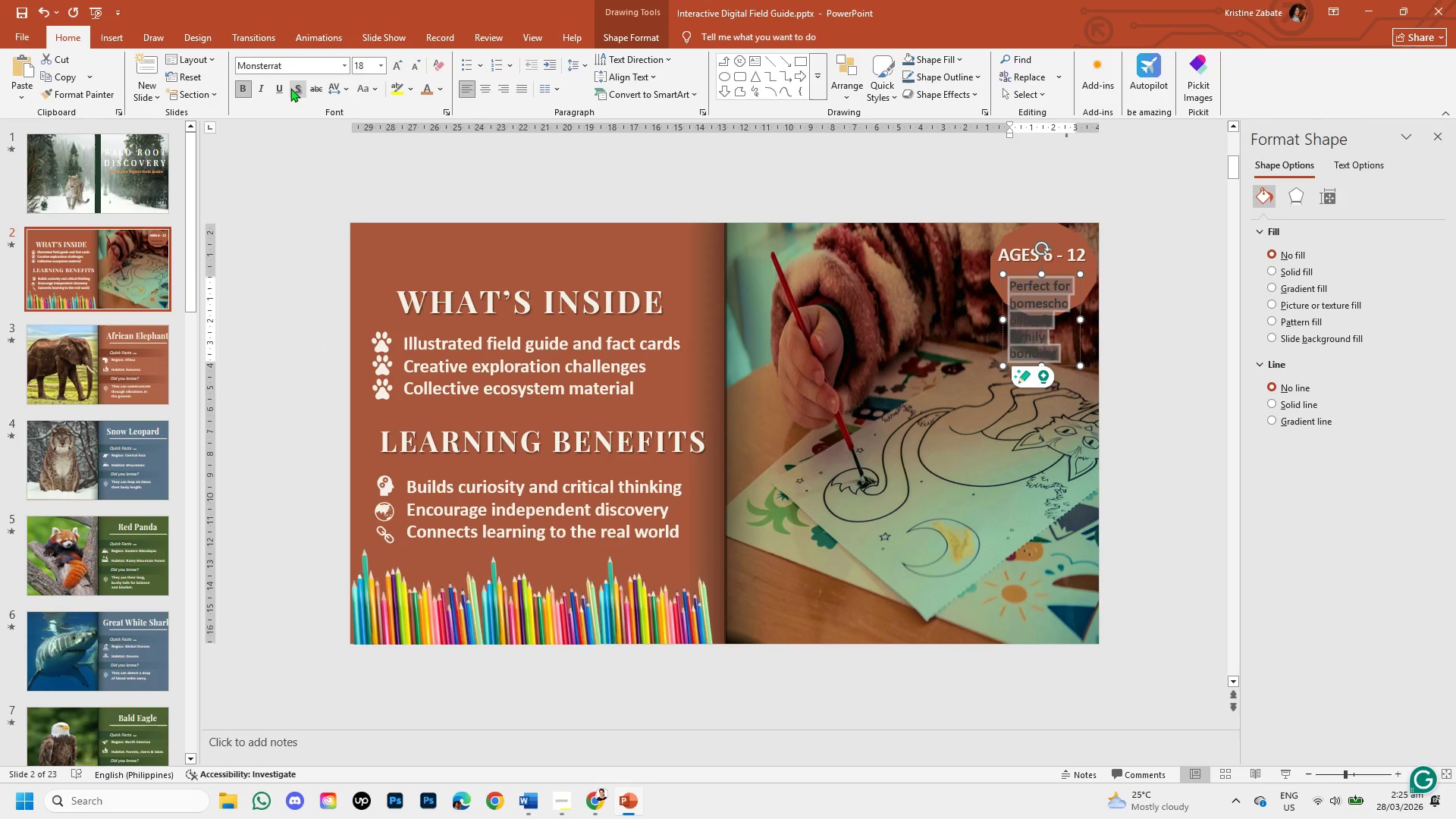 
left_click([298, 89])
 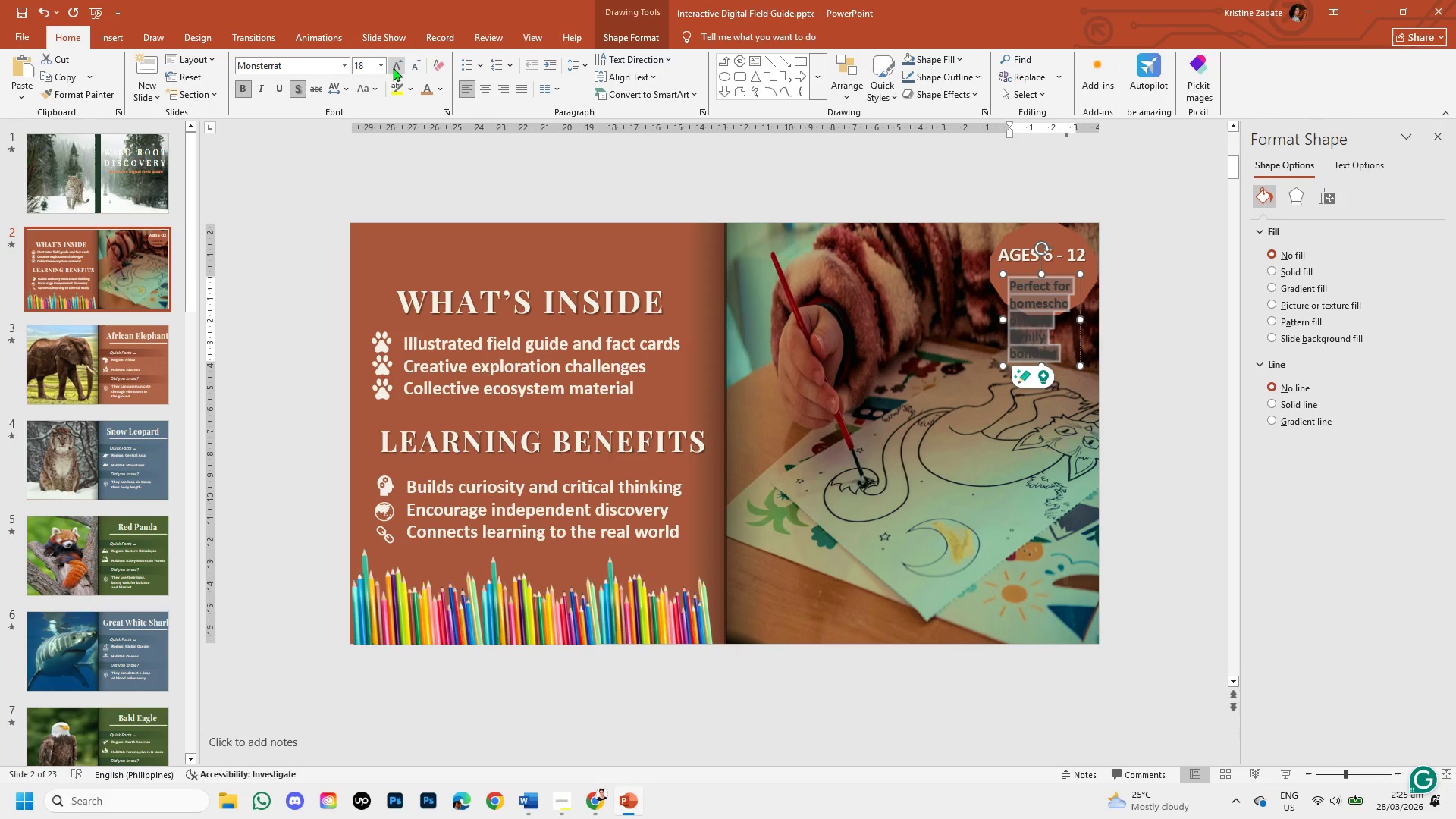 
double_click([393, 67])
 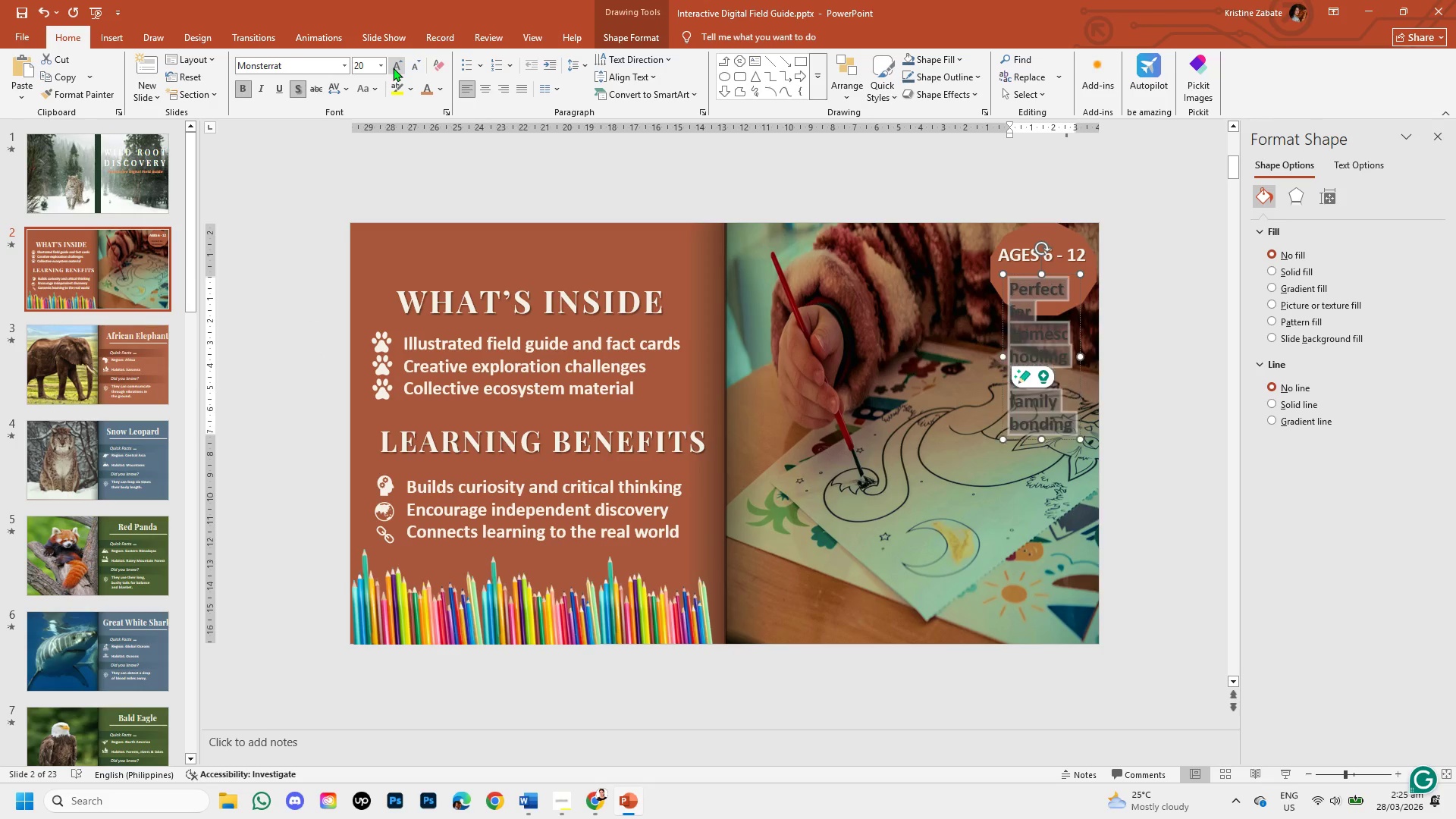 
triple_click([393, 67])
 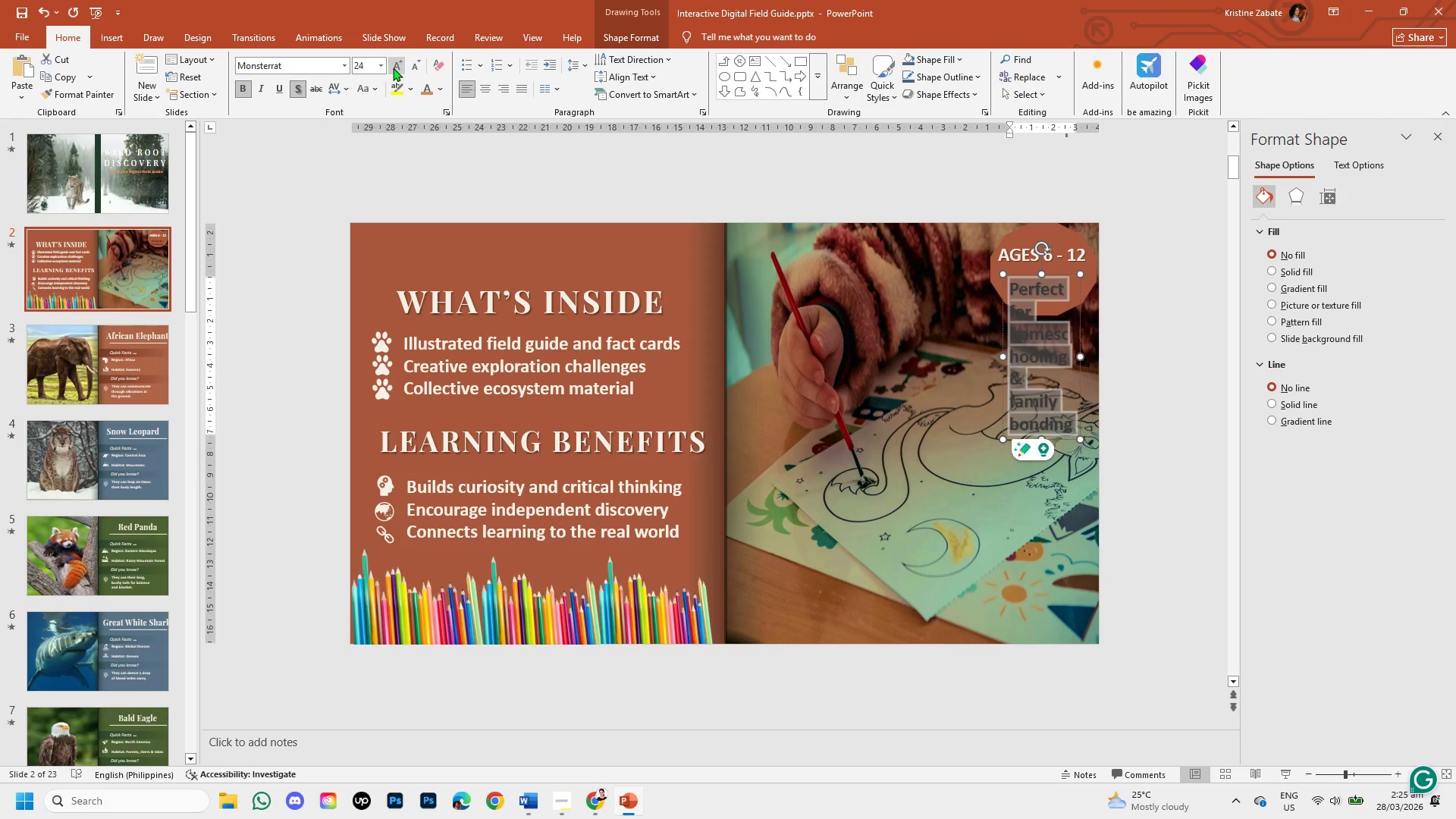 
triple_click([393, 67])
 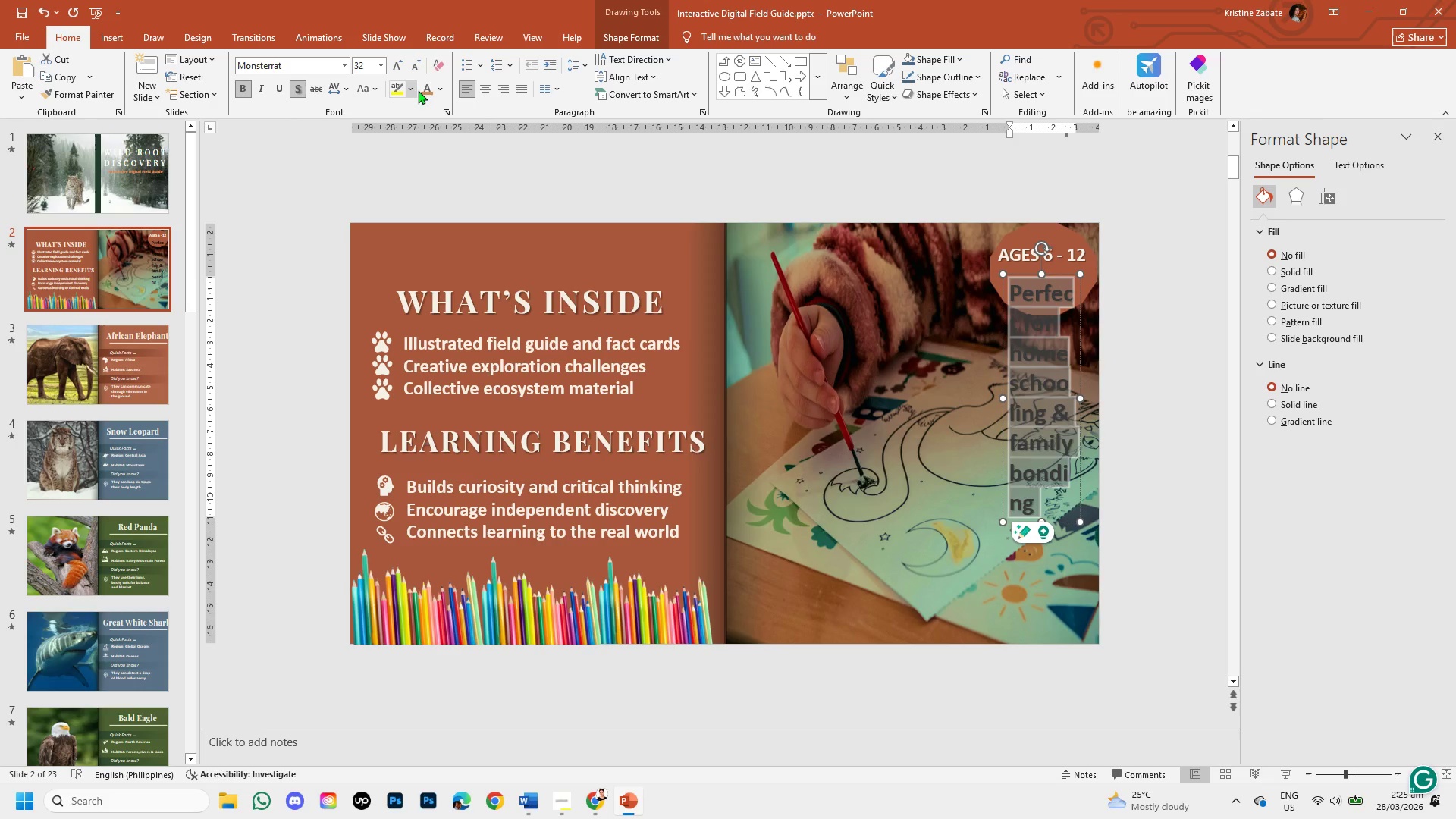 
left_click([438, 94])
 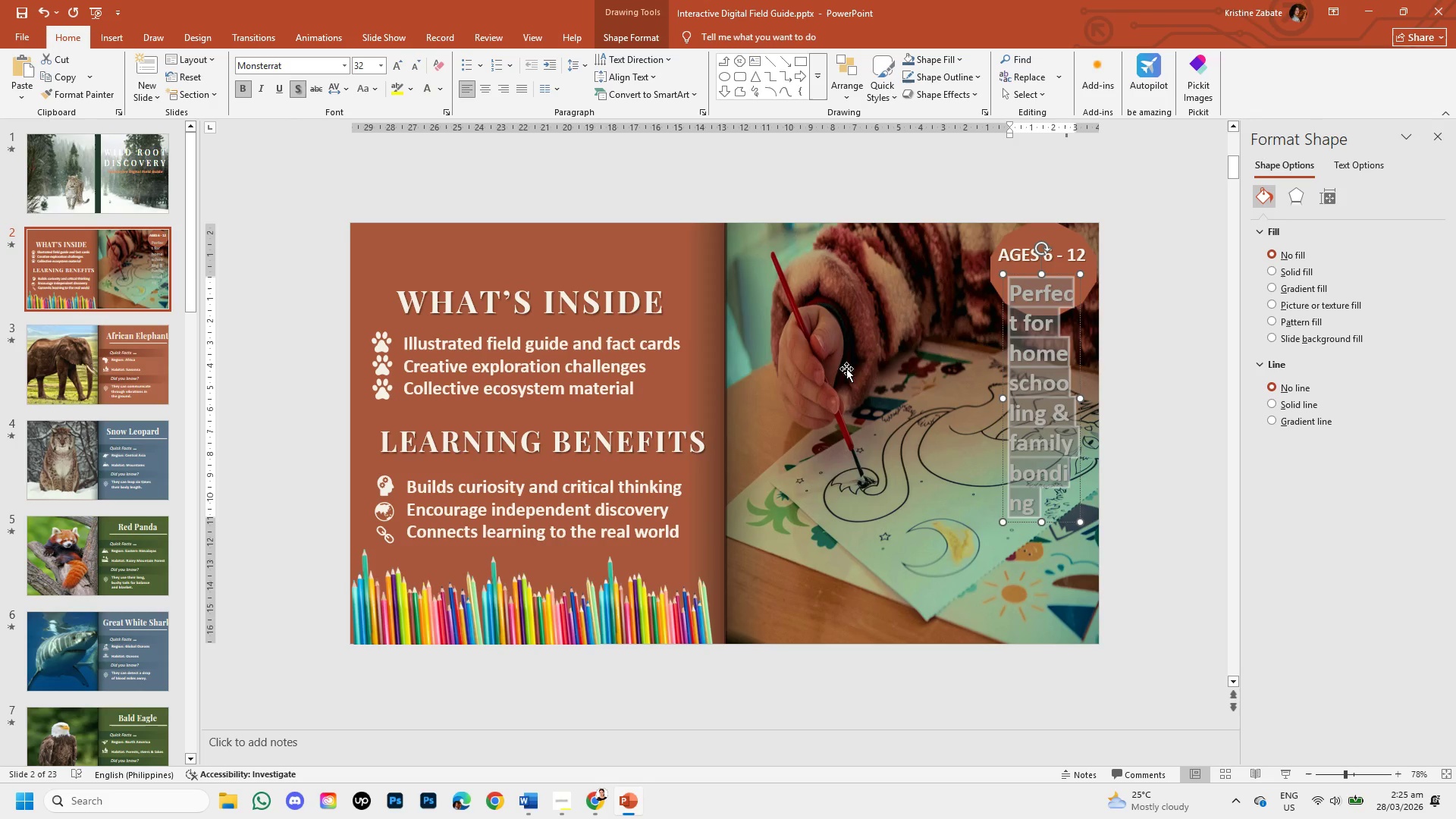 
left_click_drag(start_coordinate=[1002, 401], to_coordinate=[781, 408])
 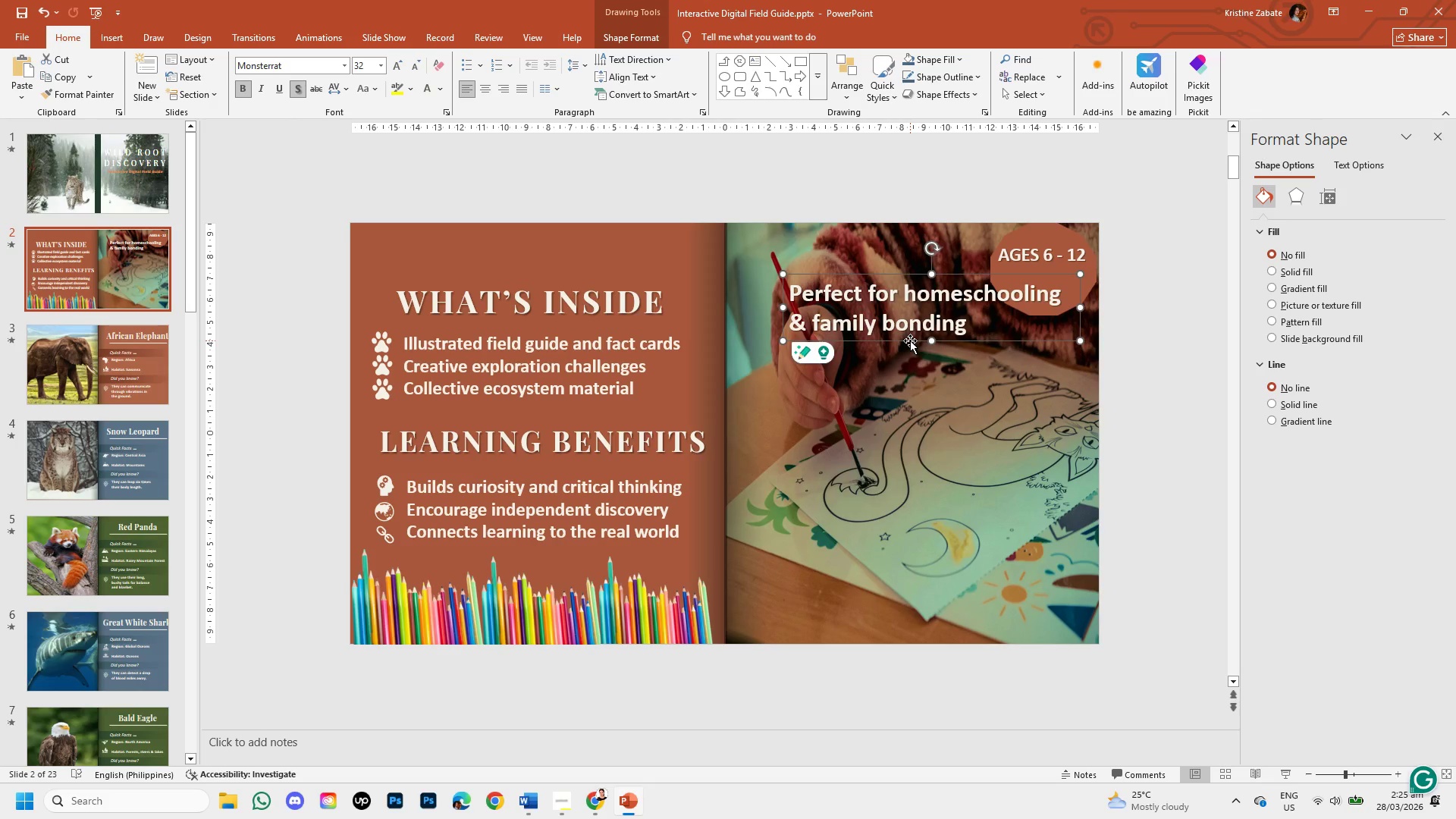 
left_click_drag(start_coordinate=[910, 340], to_coordinate=[915, 428])
 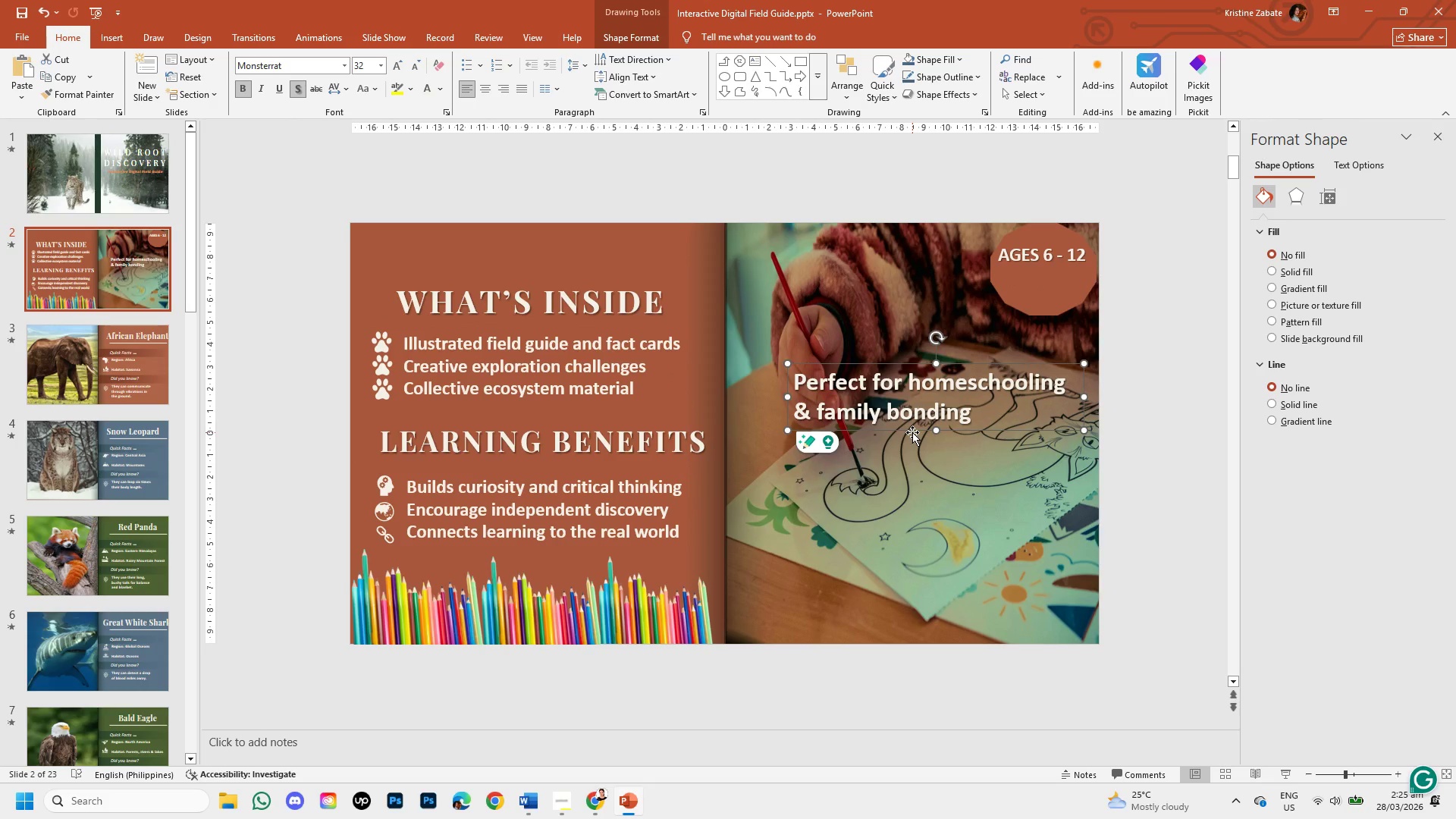 
left_click_drag(start_coordinate=[911, 431], to_coordinate=[897, 499])
 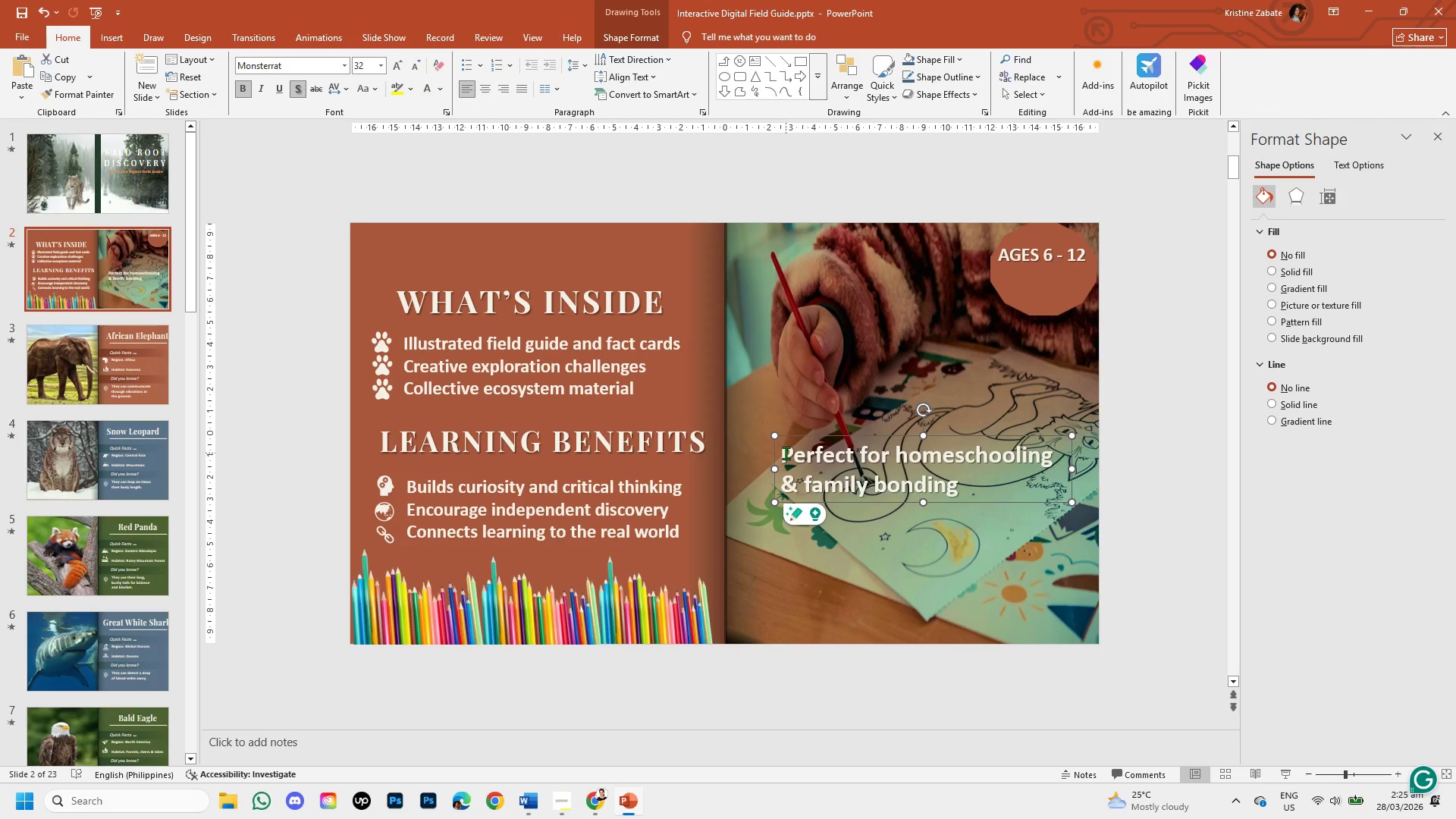 
left_click_drag(start_coordinate=[786, 453], to_coordinate=[946, 485])
 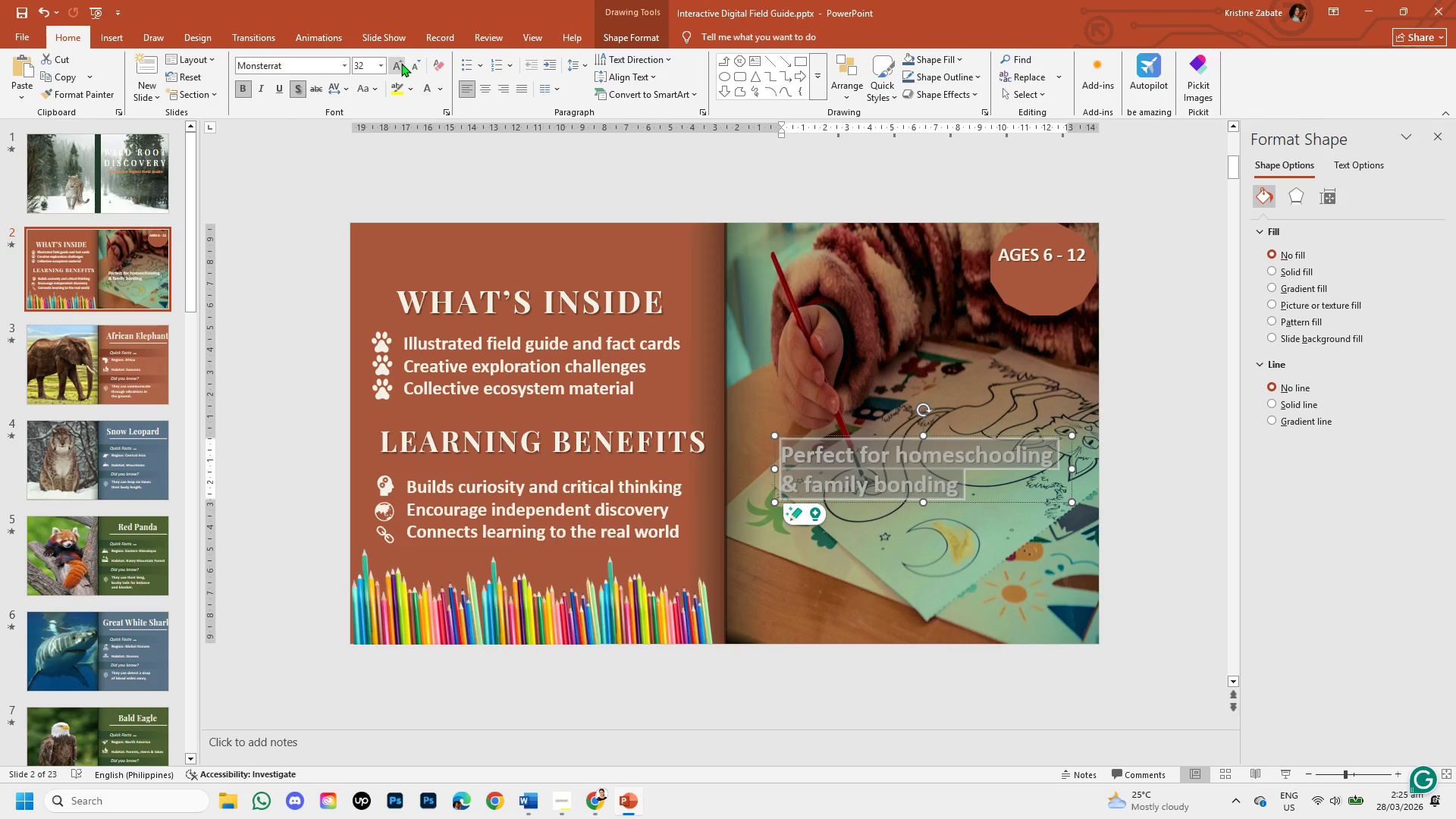 
double_click([397, 62])
 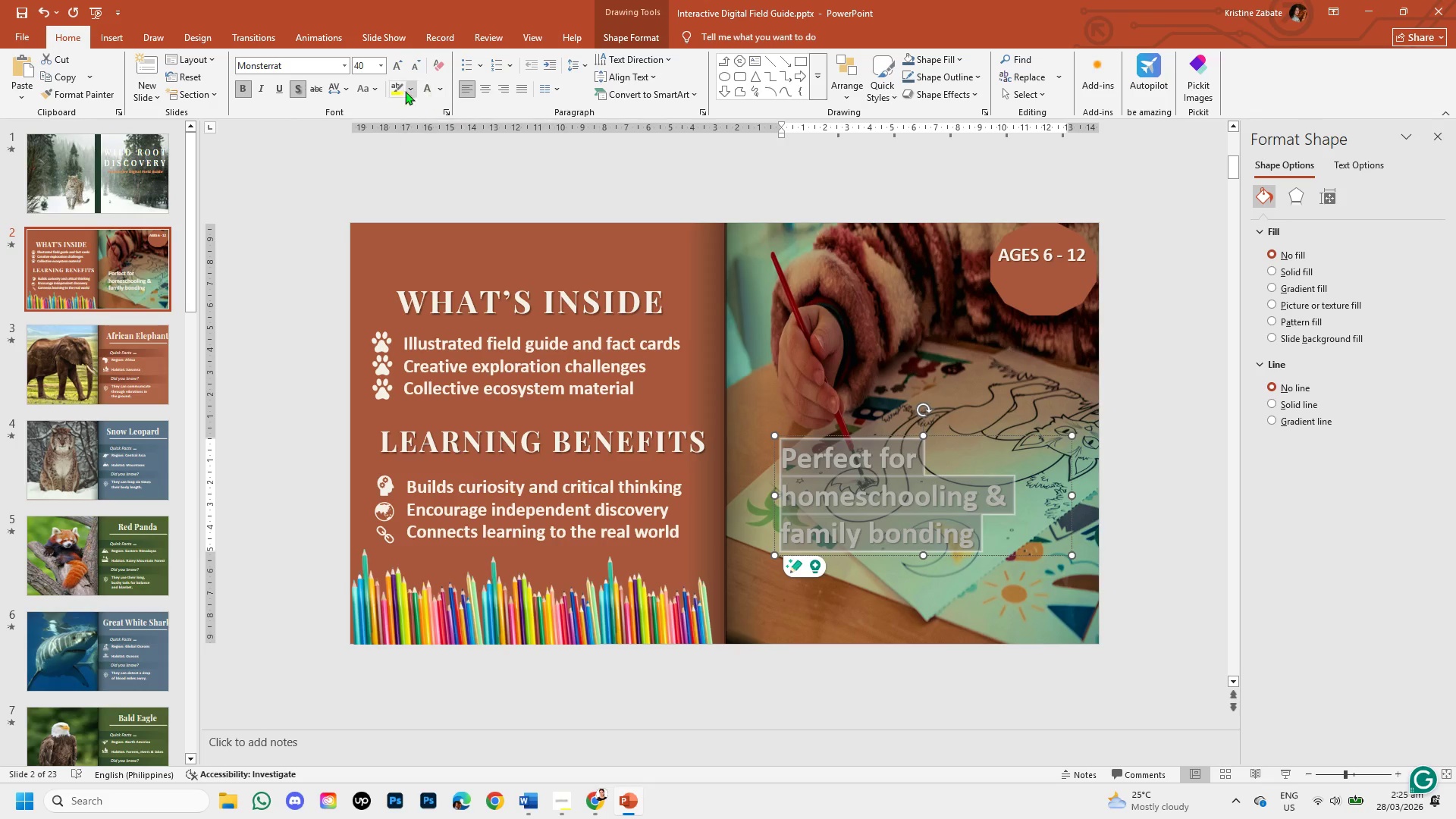 
left_click([375, 88])
 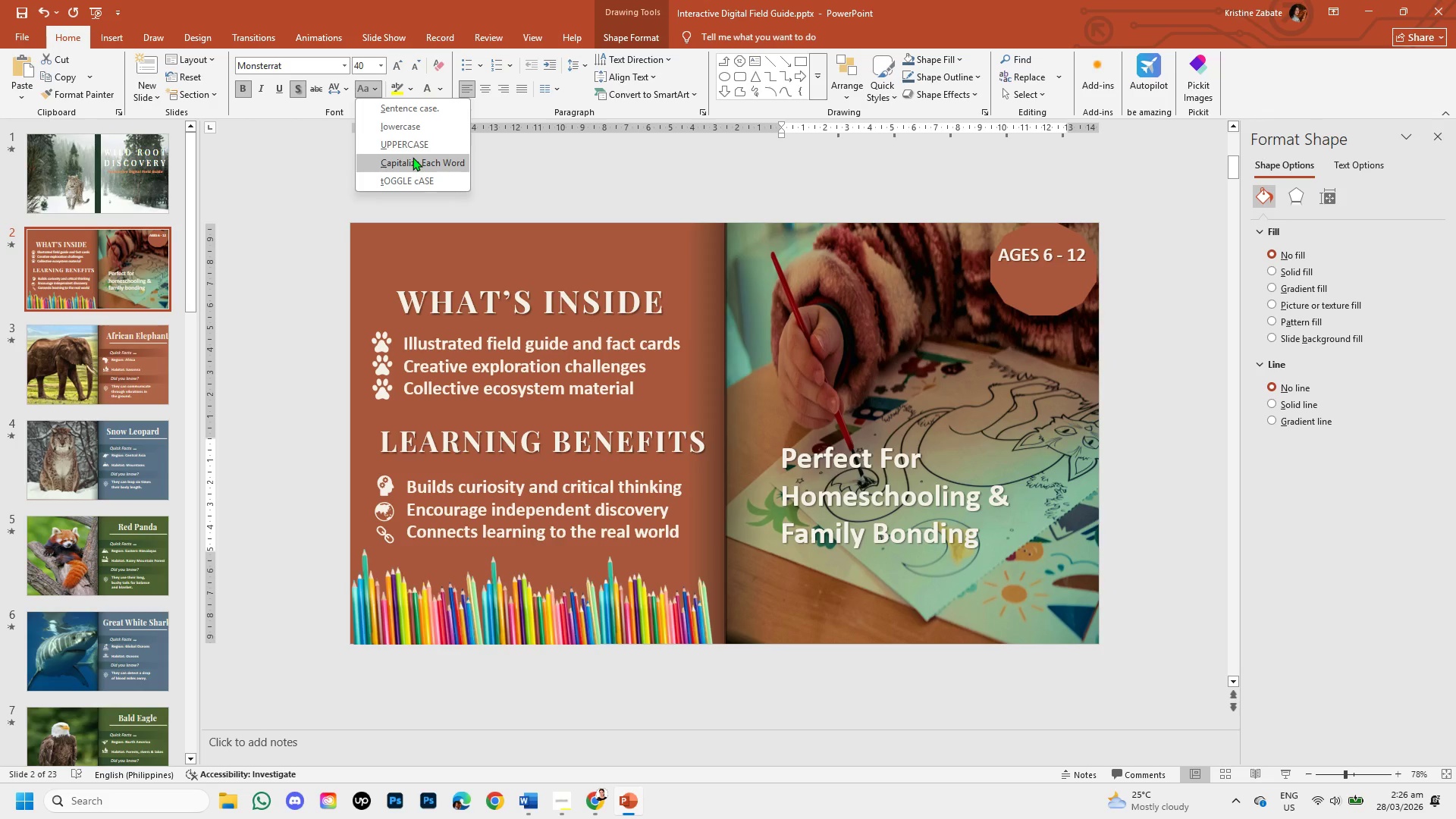 
wait(7.14)
 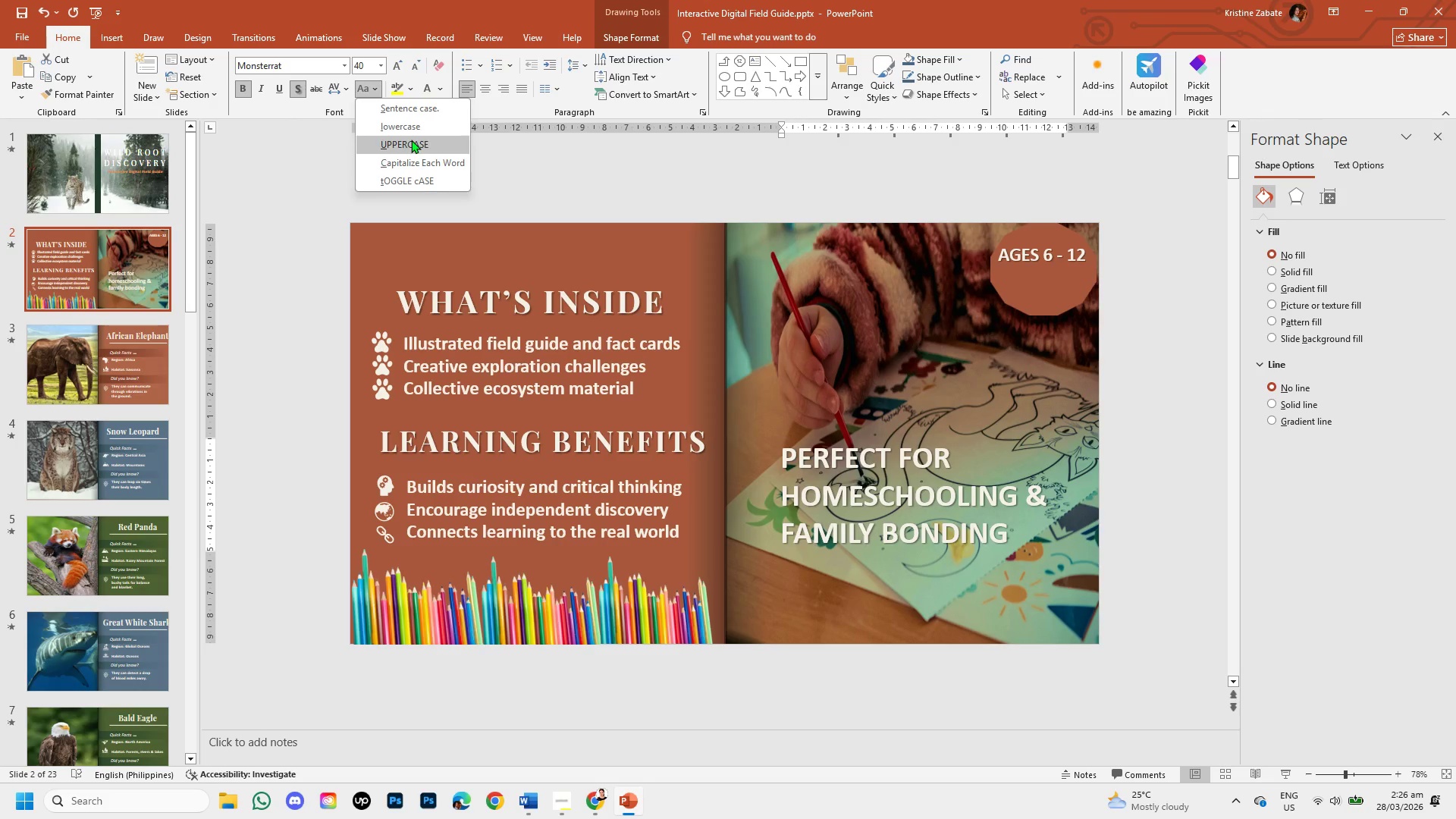 
left_click([413, 157])
 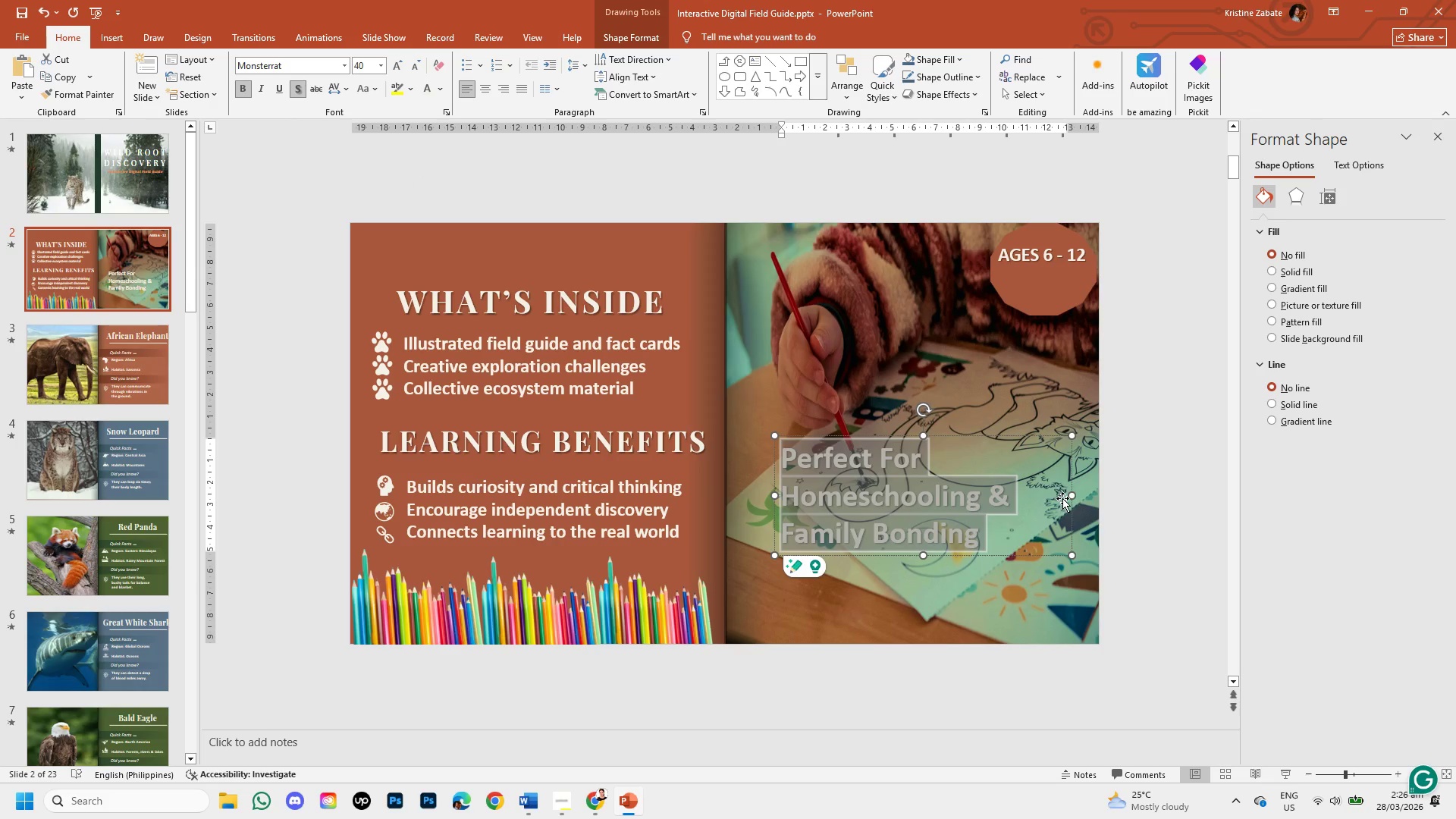 
left_click_drag(start_coordinate=[1073, 497], to_coordinate=[1224, 492])
 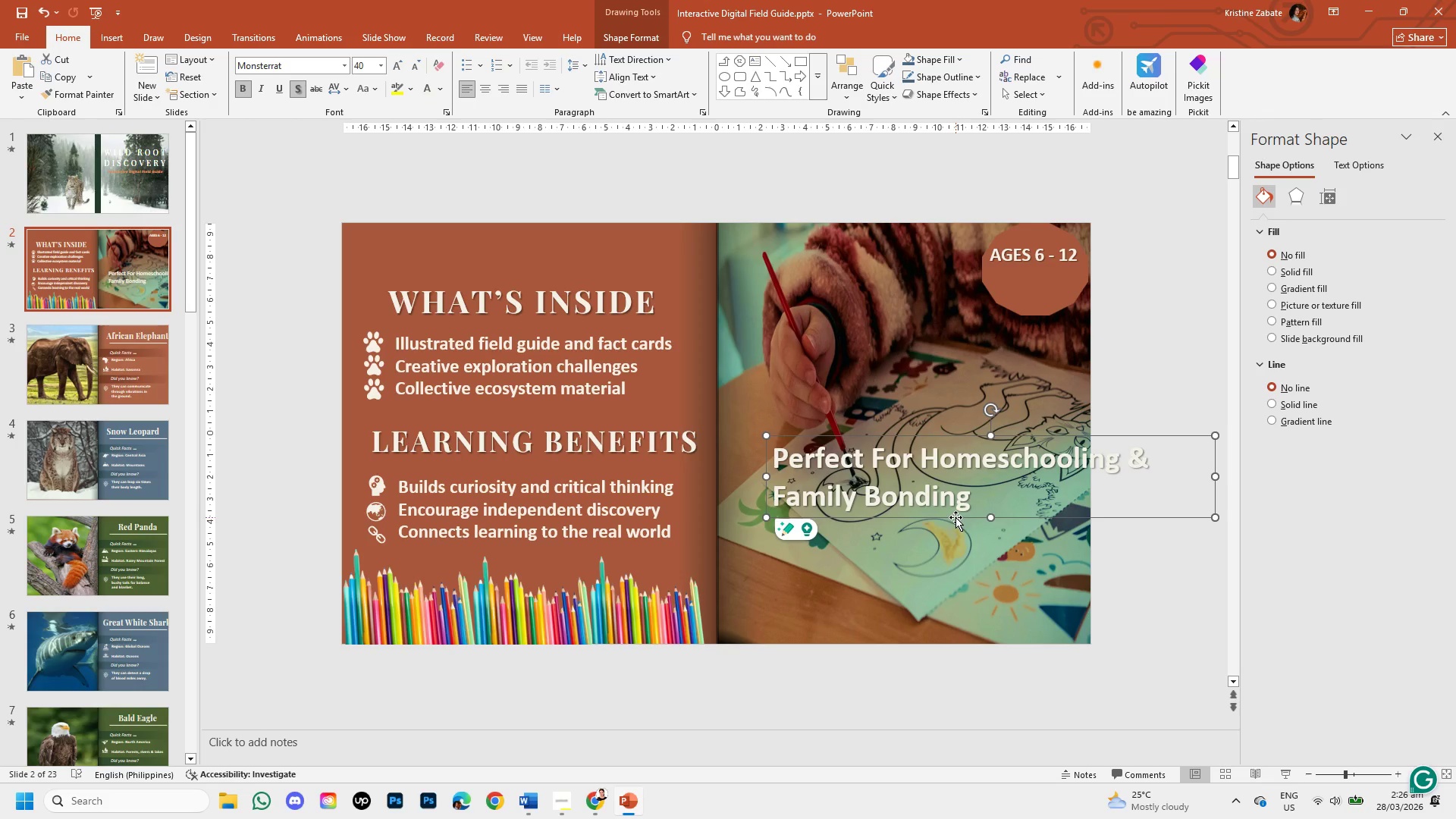 
left_click_drag(start_coordinate=[958, 511], to_coordinate=[948, 510])
 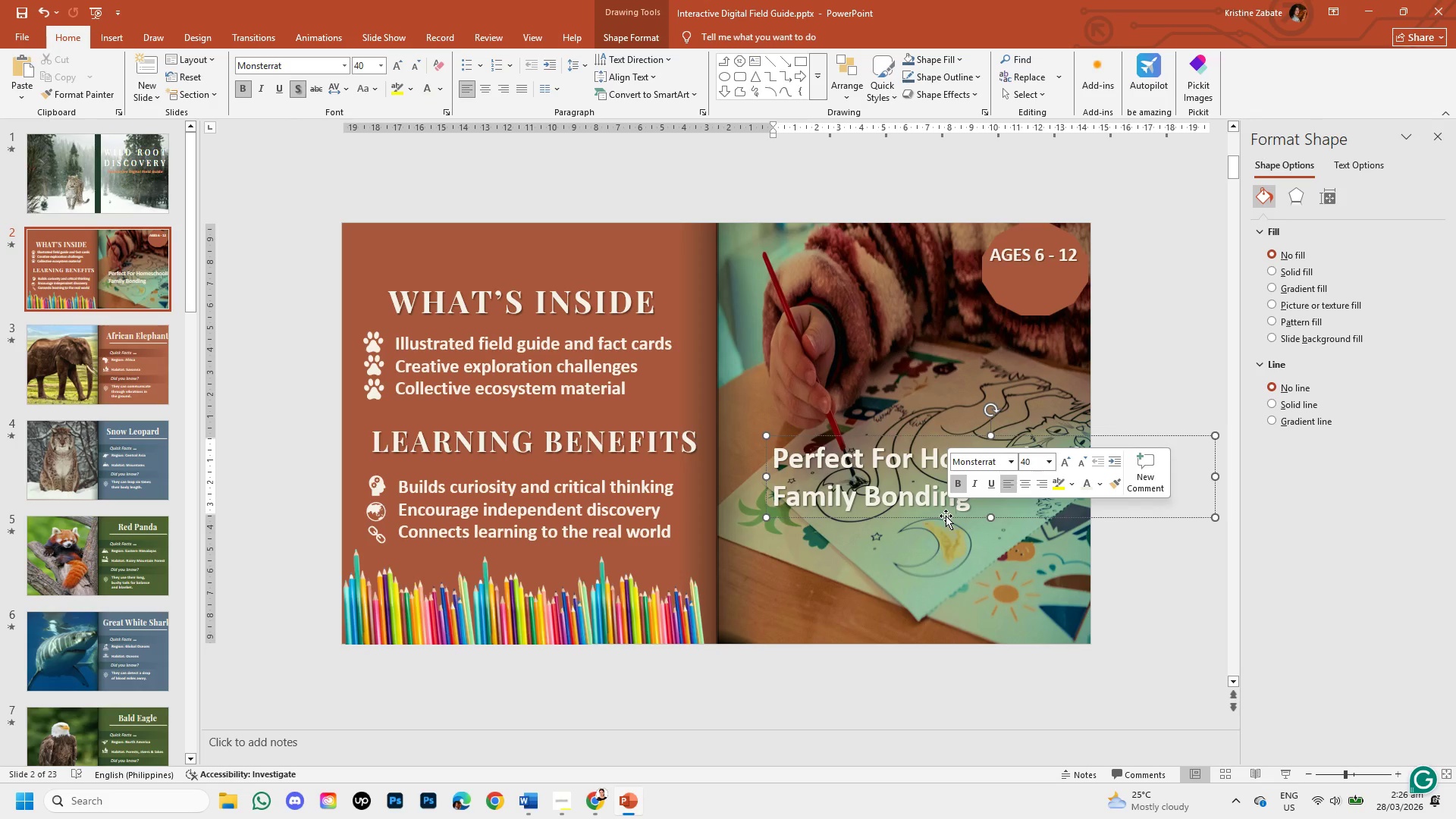 
left_click_drag(start_coordinate=[946, 516], to_coordinate=[905, 509])
 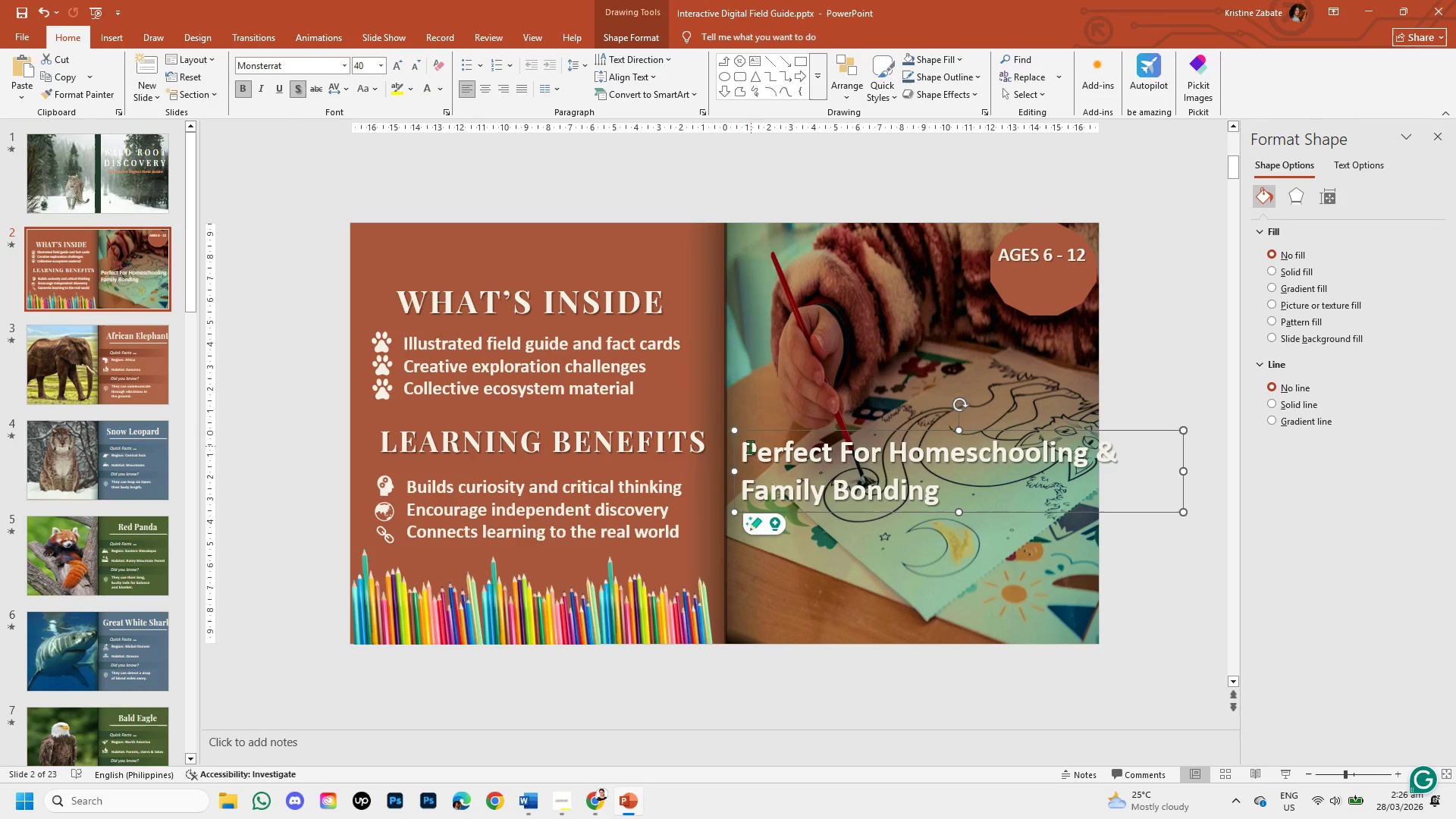 
left_click_drag(start_coordinate=[747, 449], to_coordinate=[932, 486])
 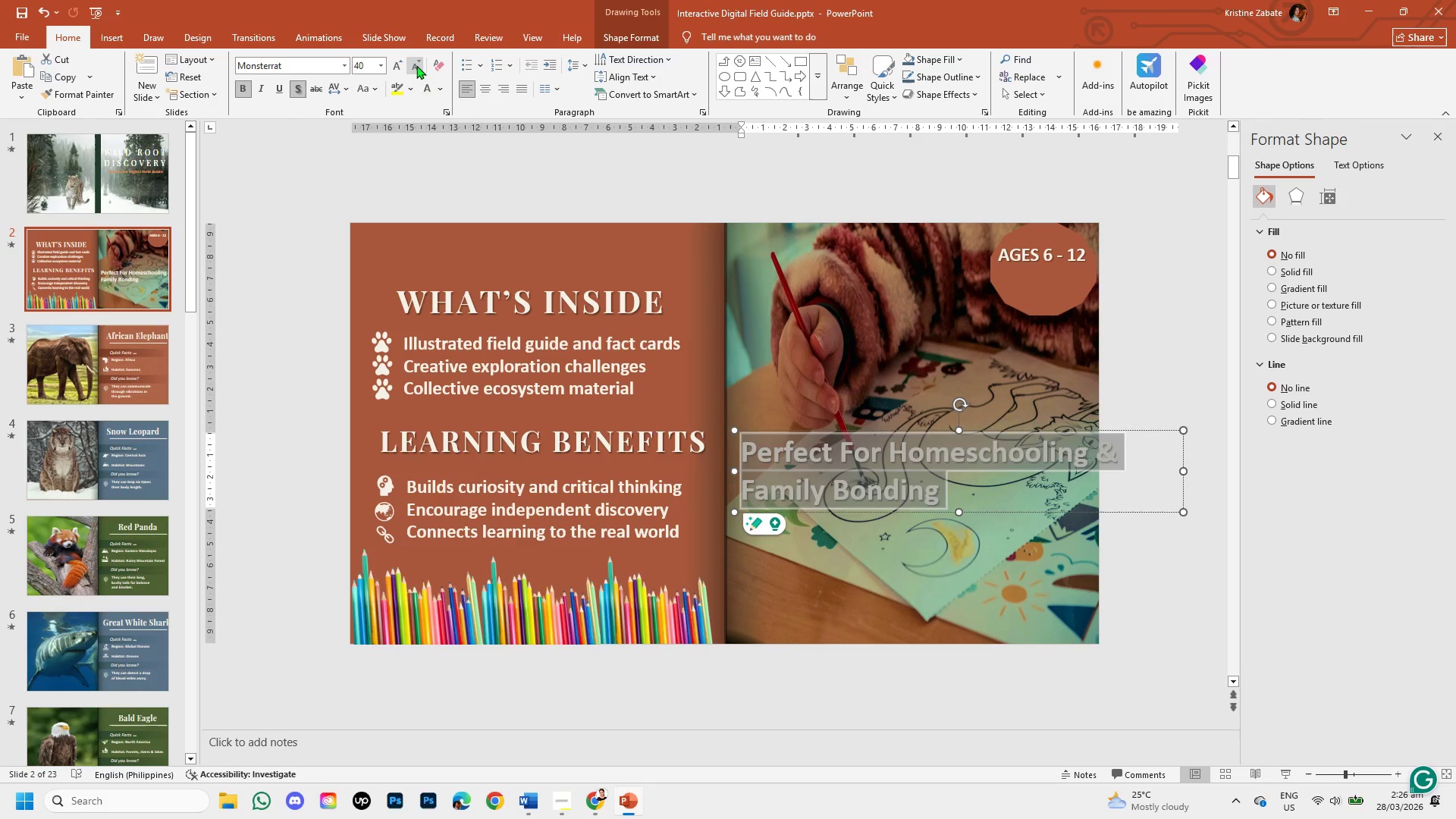 
double_click([416, 65])
 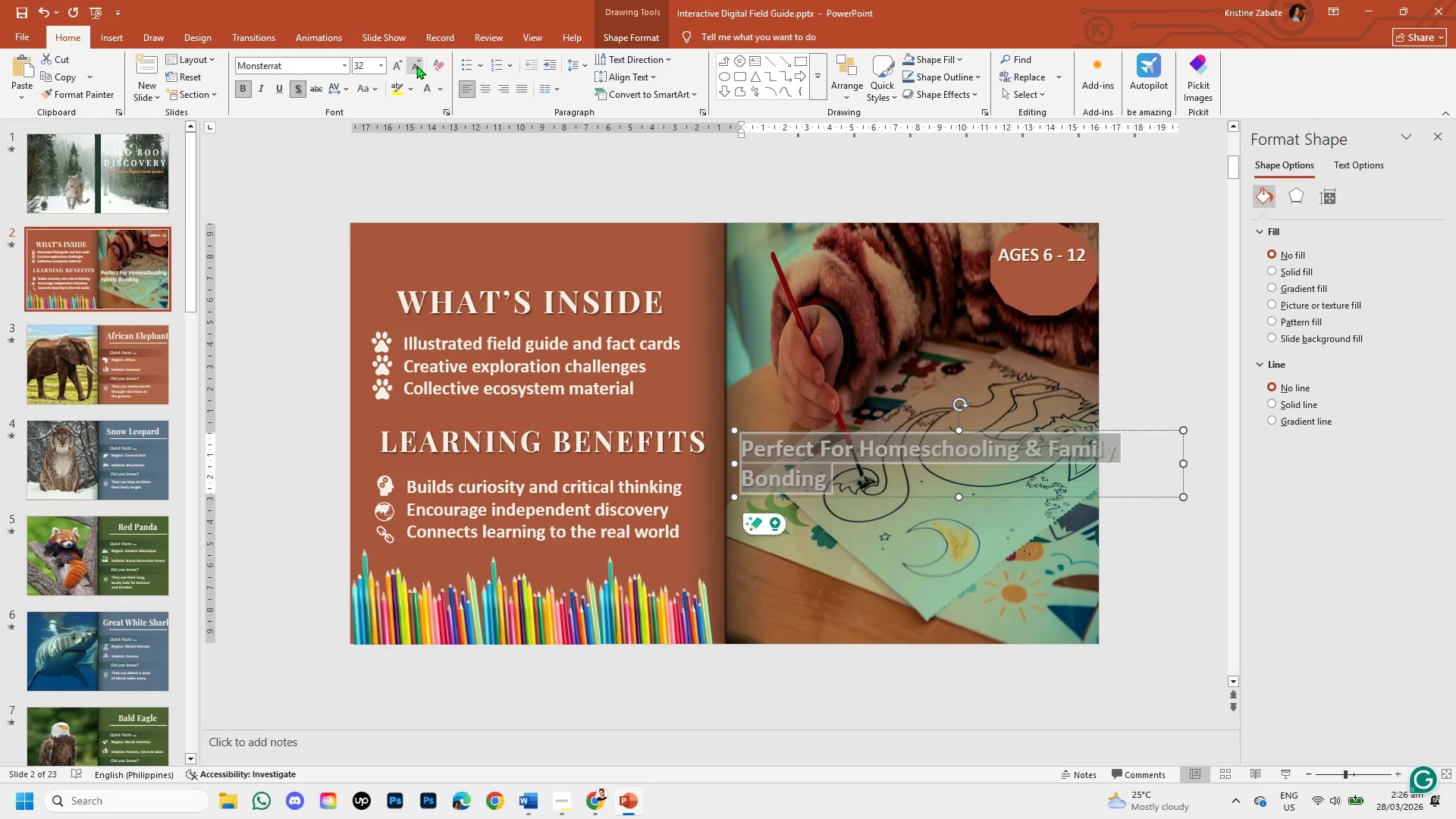 
triple_click([416, 65])
 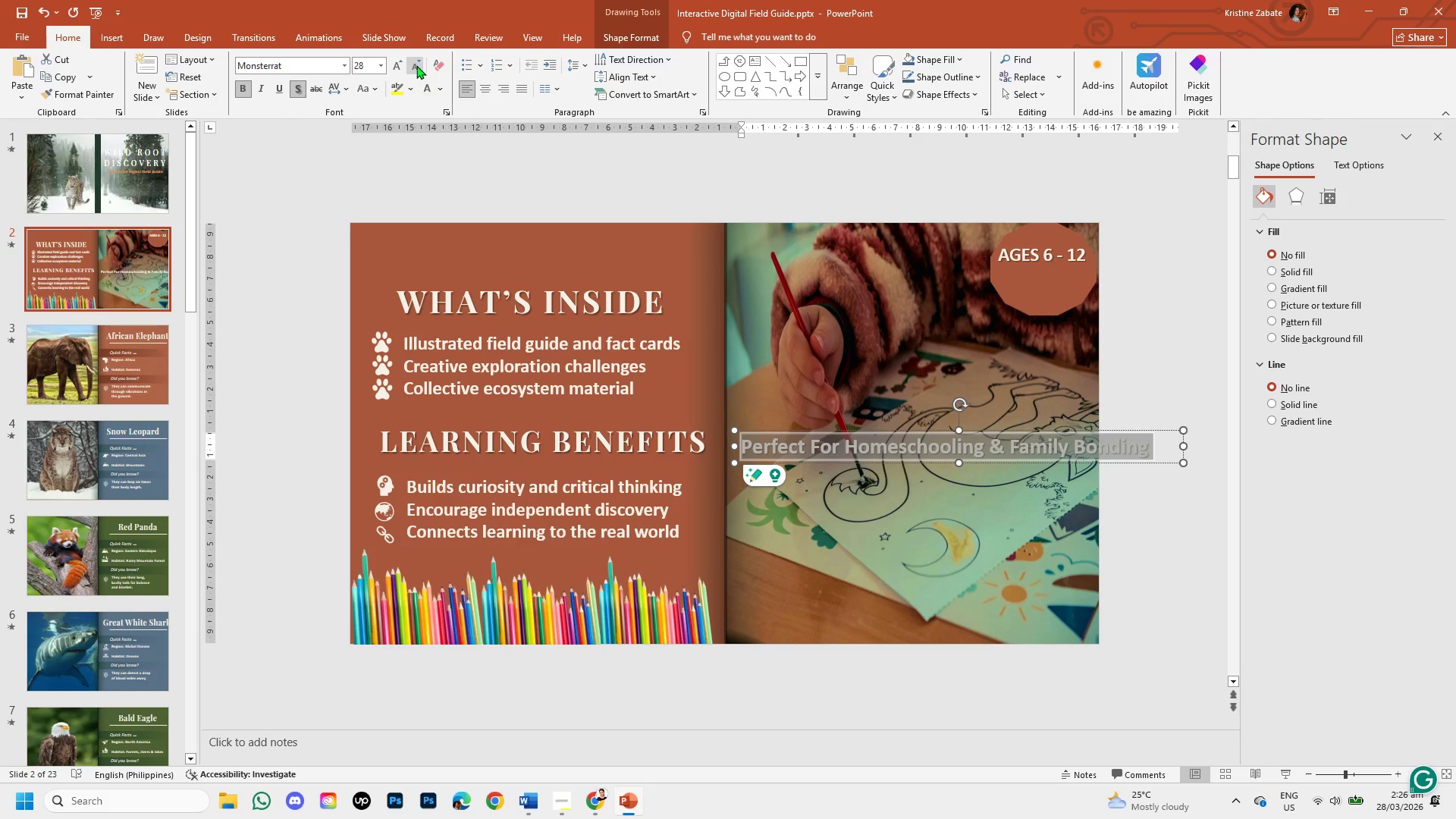 
left_click([416, 65])
 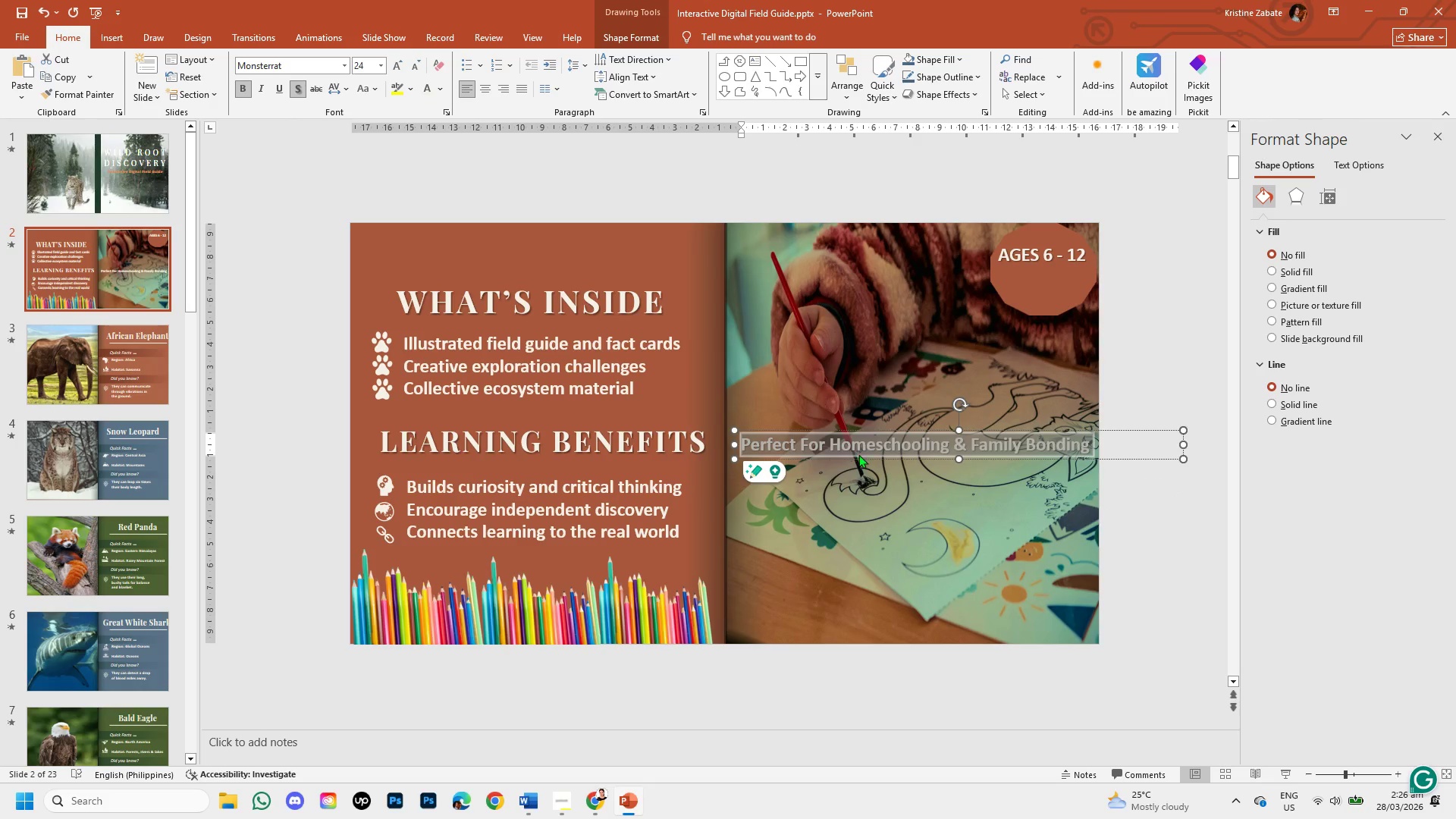 
left_click_drag(start_coordinate=[860, 457], to_coordinate=[859, 249])
 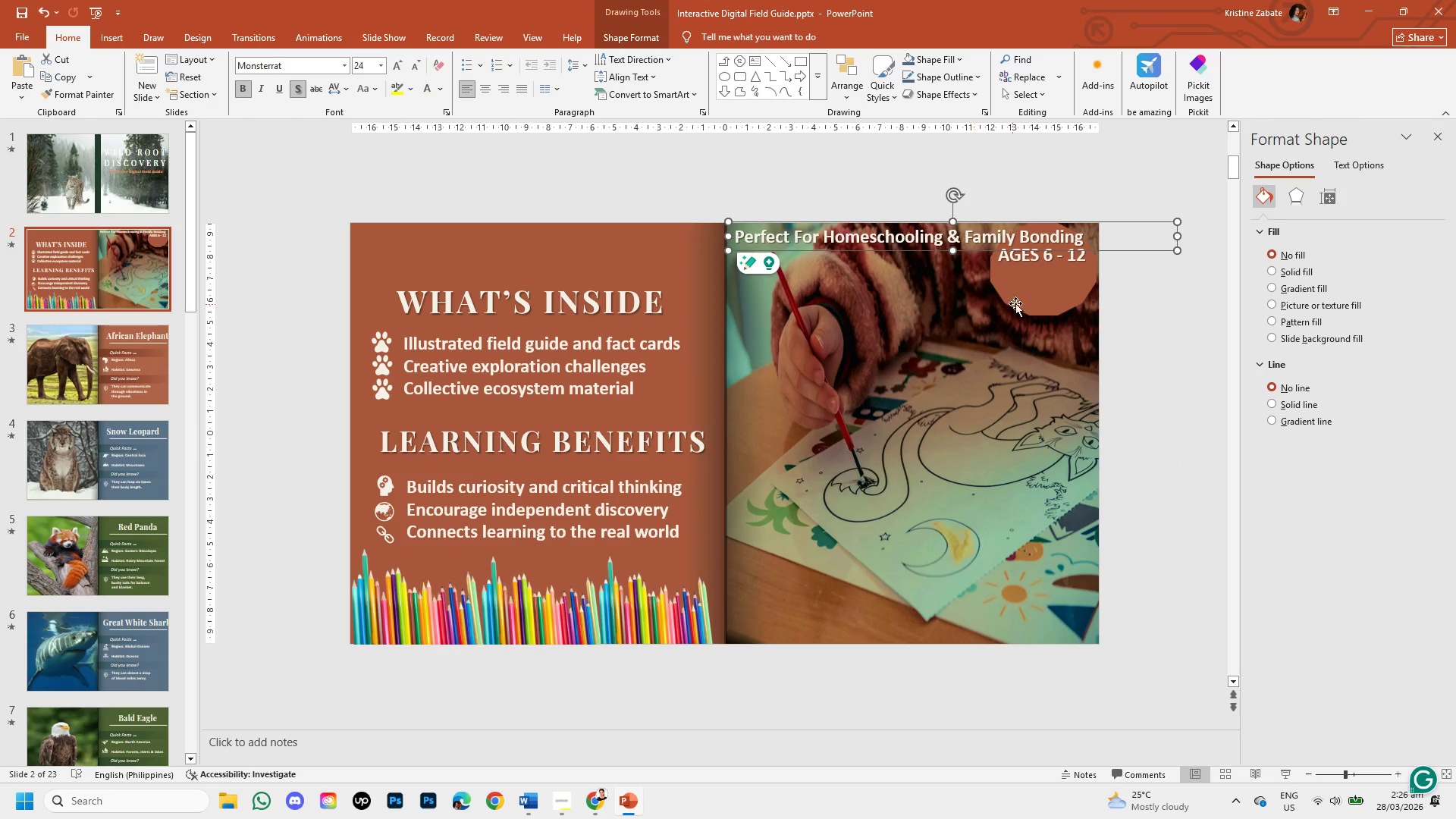 
left_click([1021, 300])
 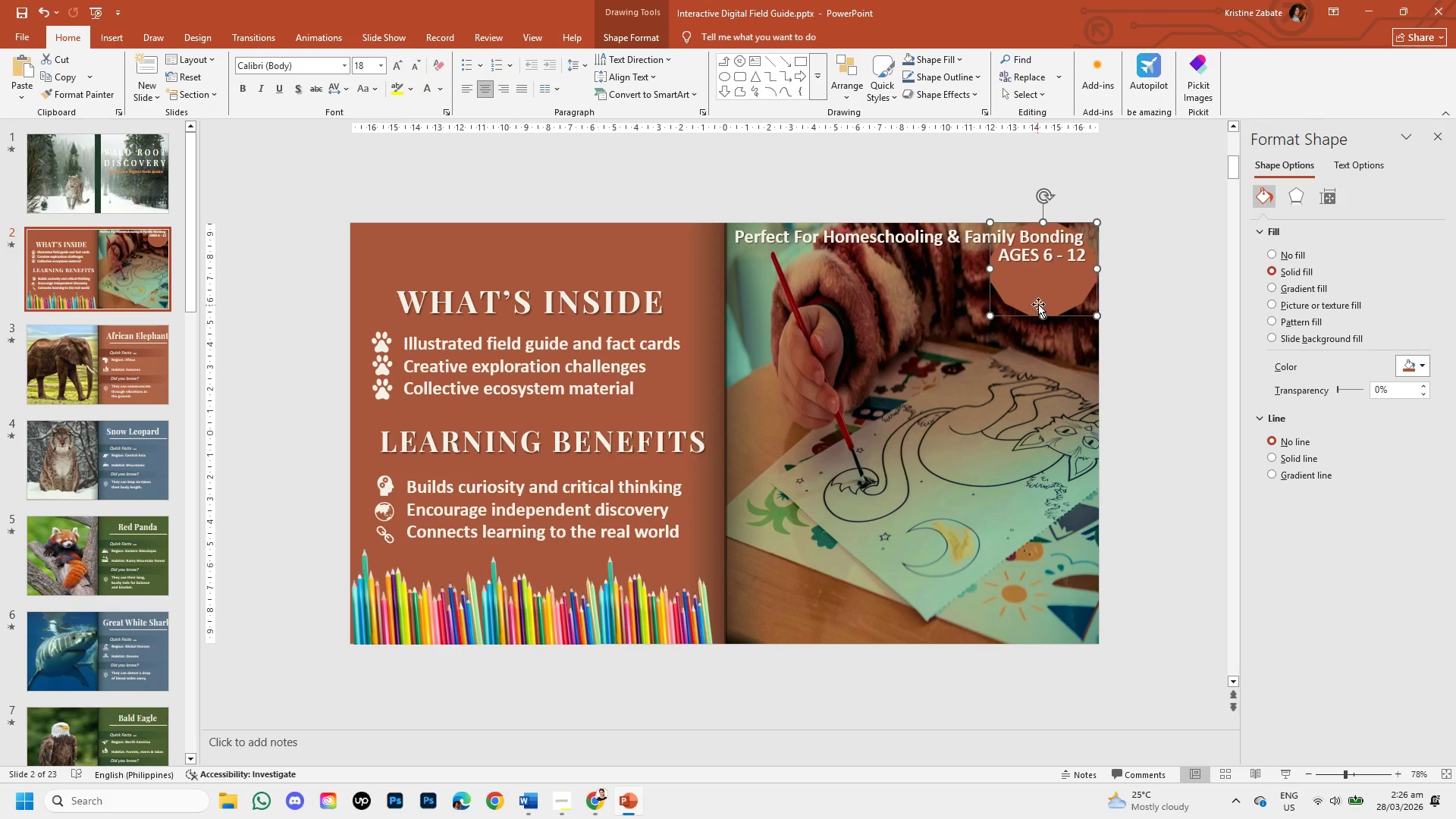 
left_click_drag(start_coordinate=[1042, 302], to_coordinate=[1043, 350])
 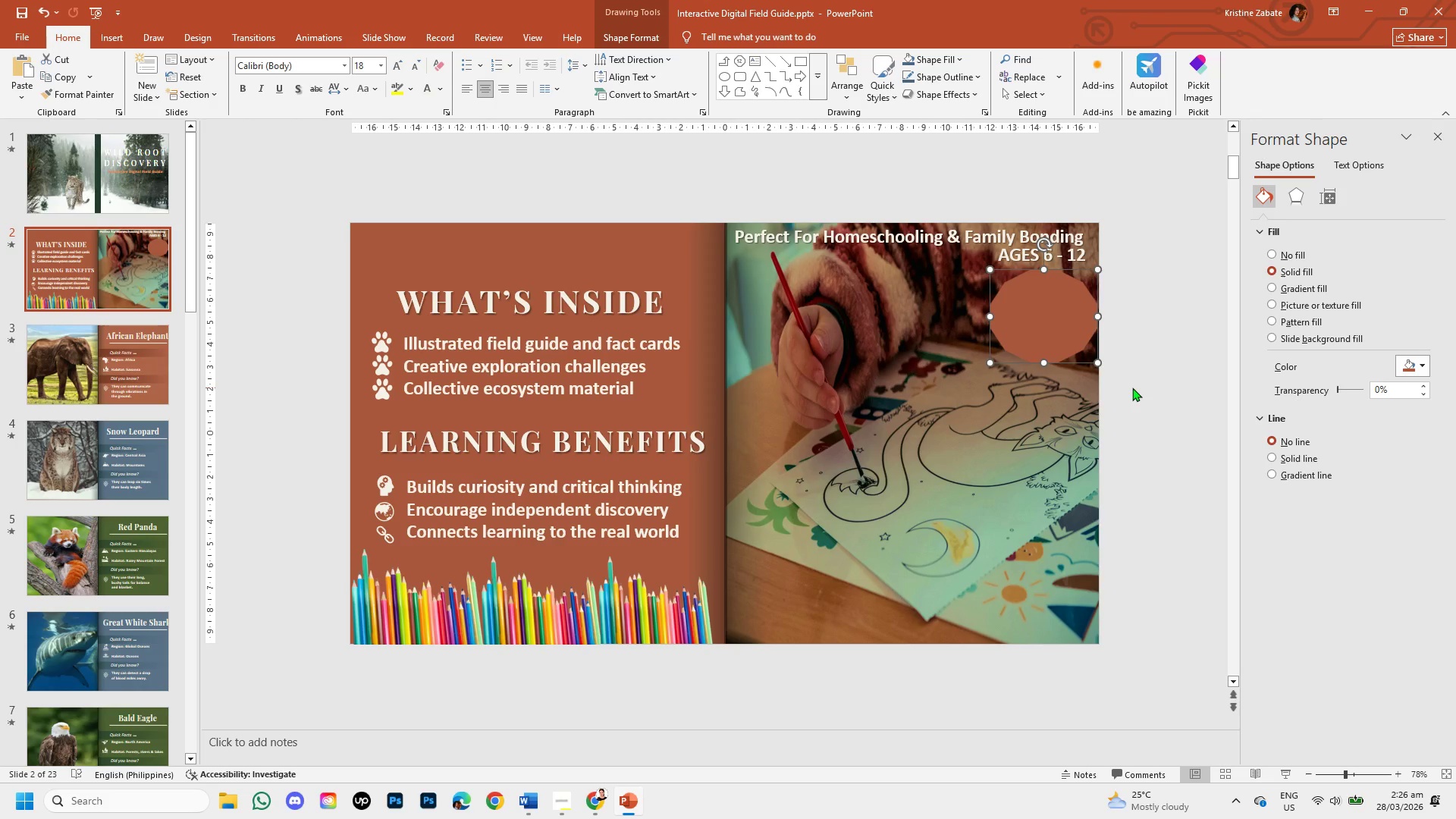 
key(ArrowRight)
 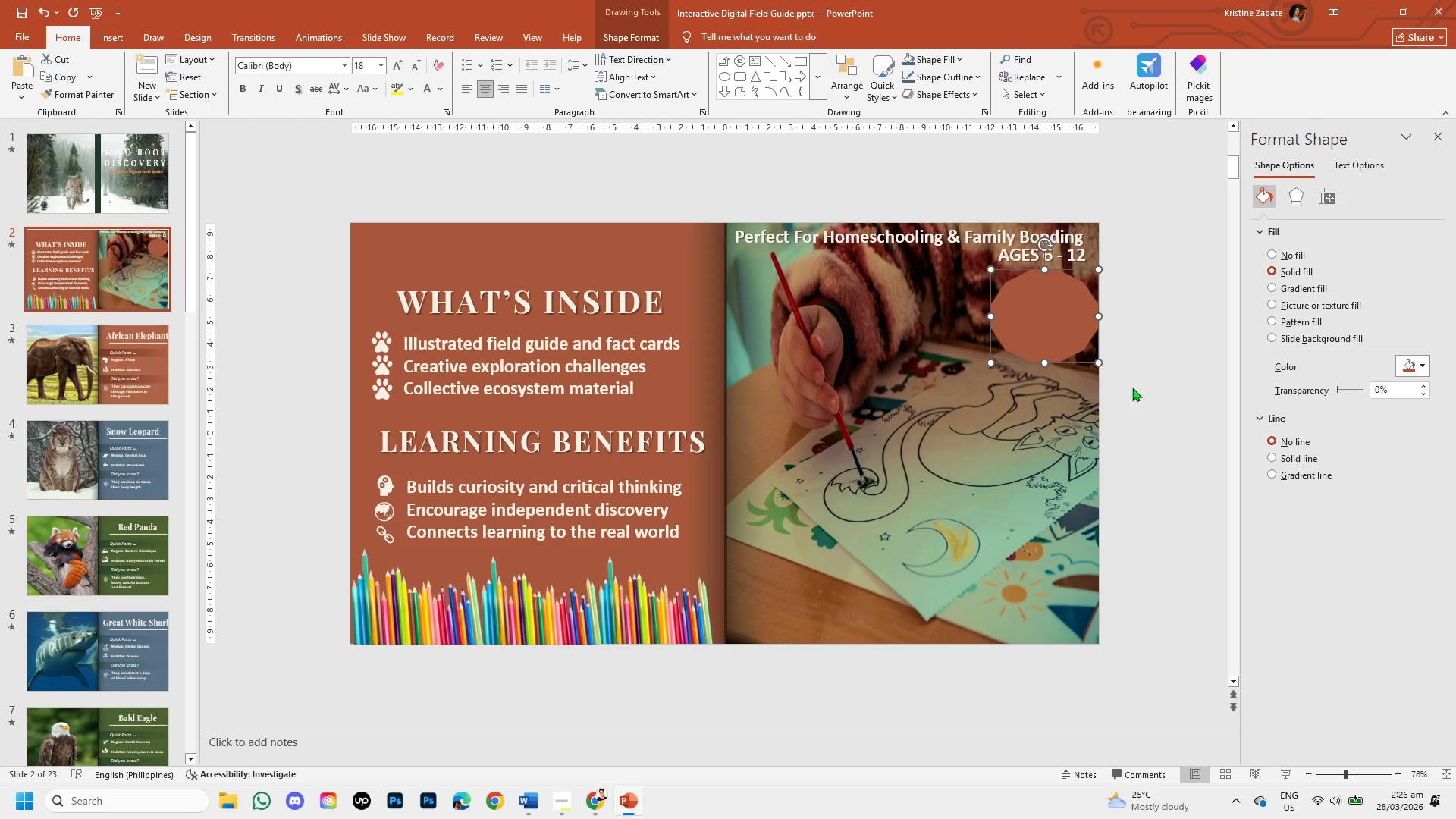 
key(ArrowRight)
 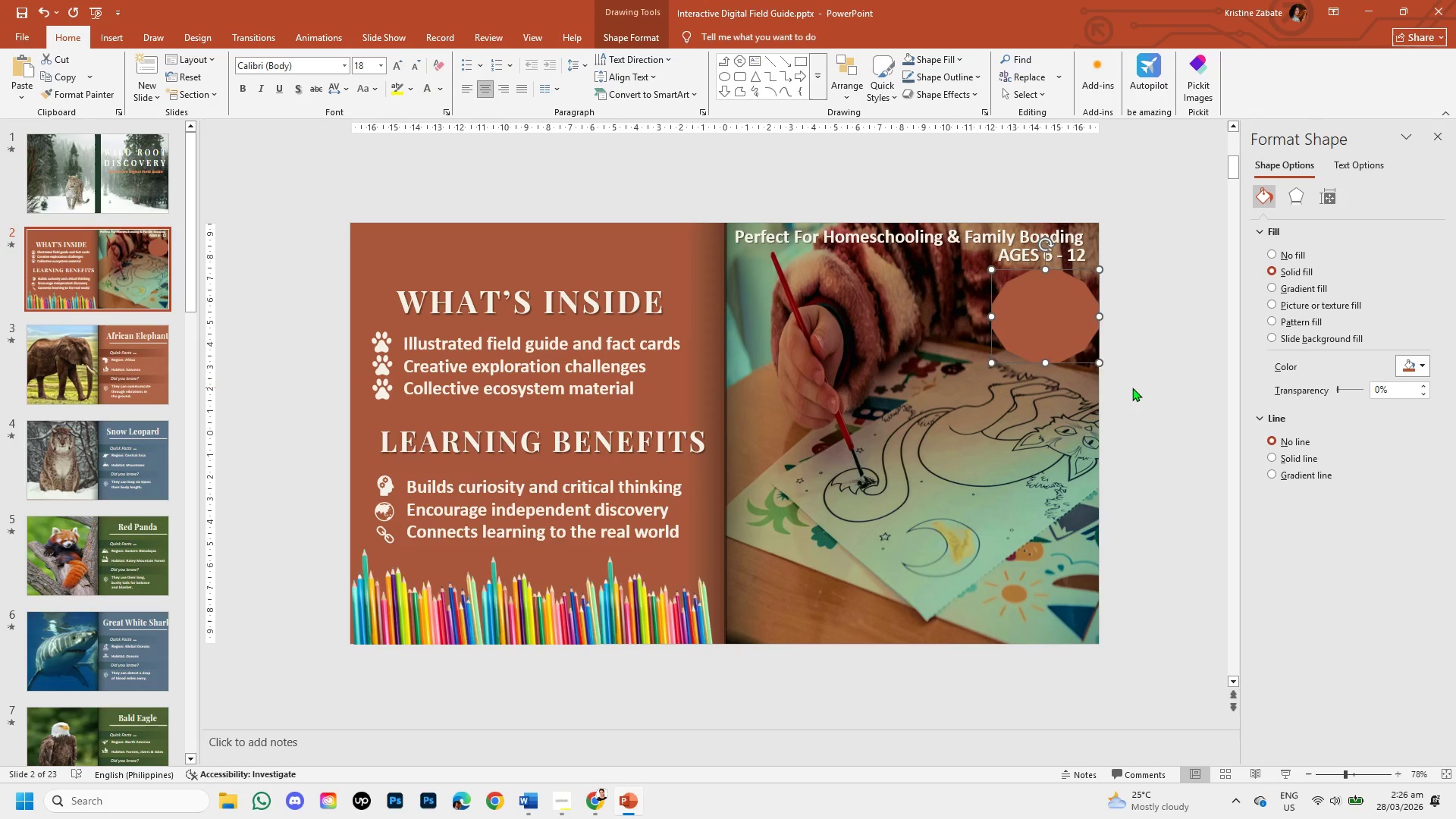 
left_click([1132, 388])
 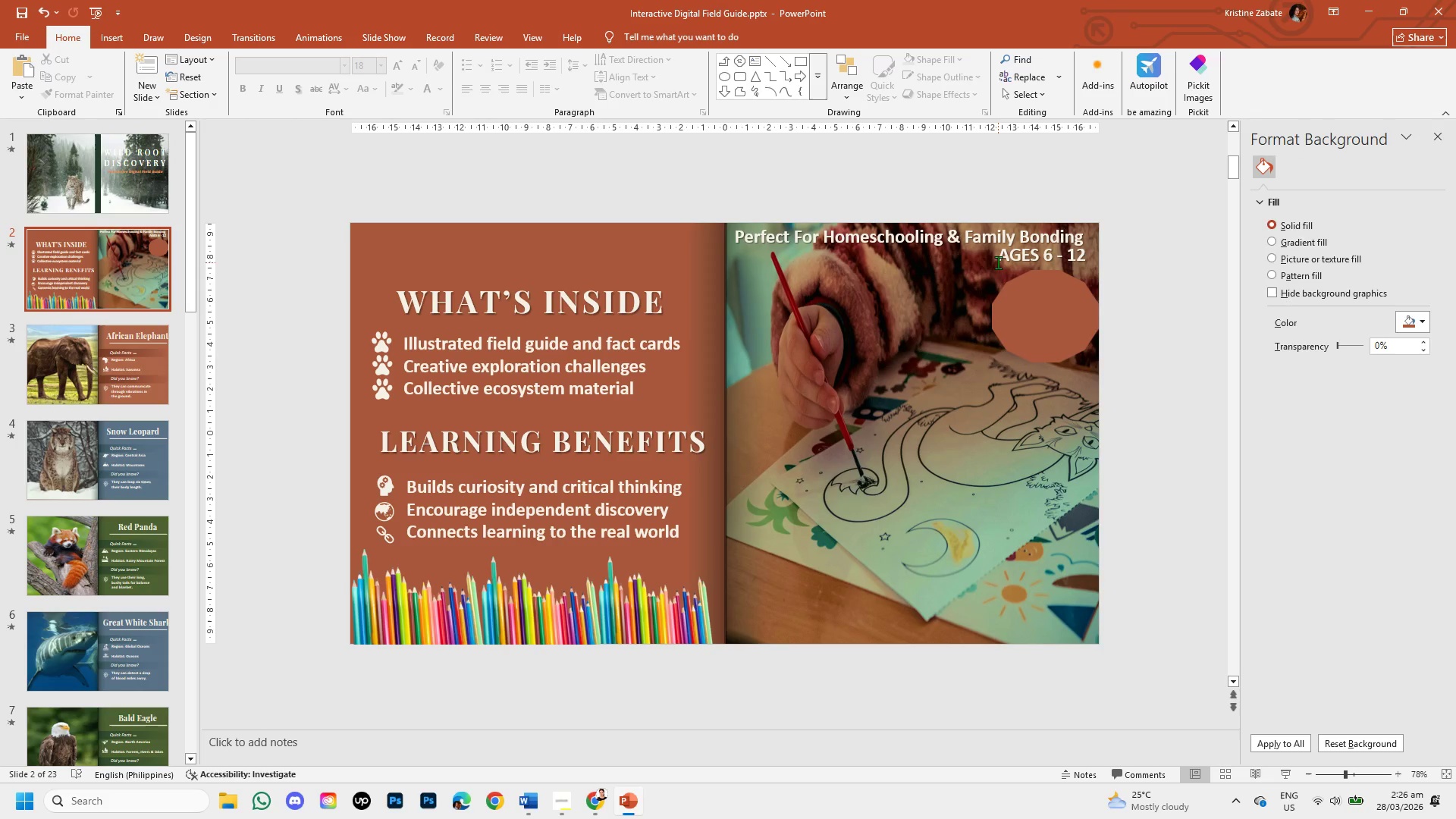 
left_click([1004, 262])
 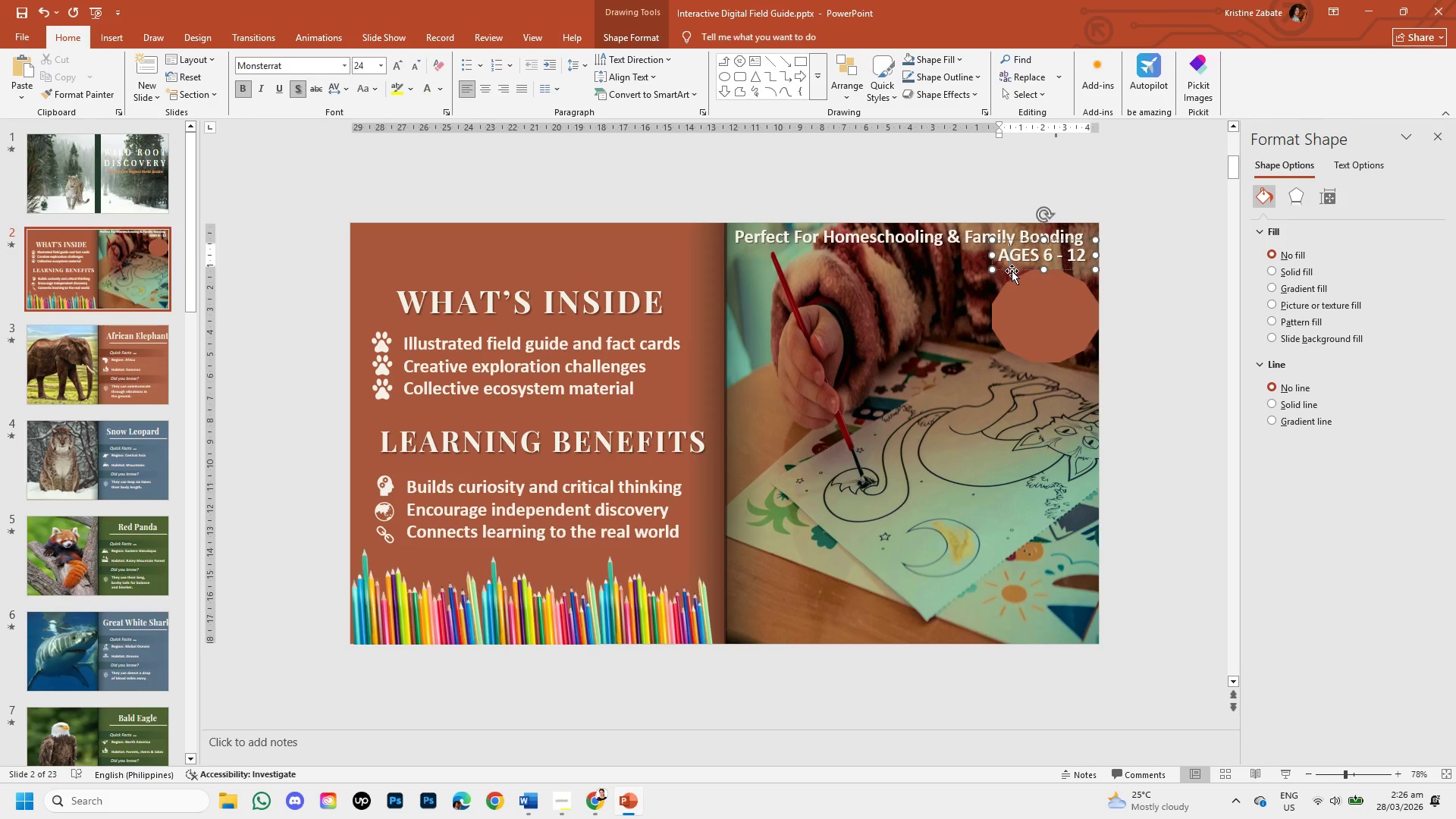 
left_click_drag(start_coordinate=[1012, 271], to_coordinate=[1013, 332])
 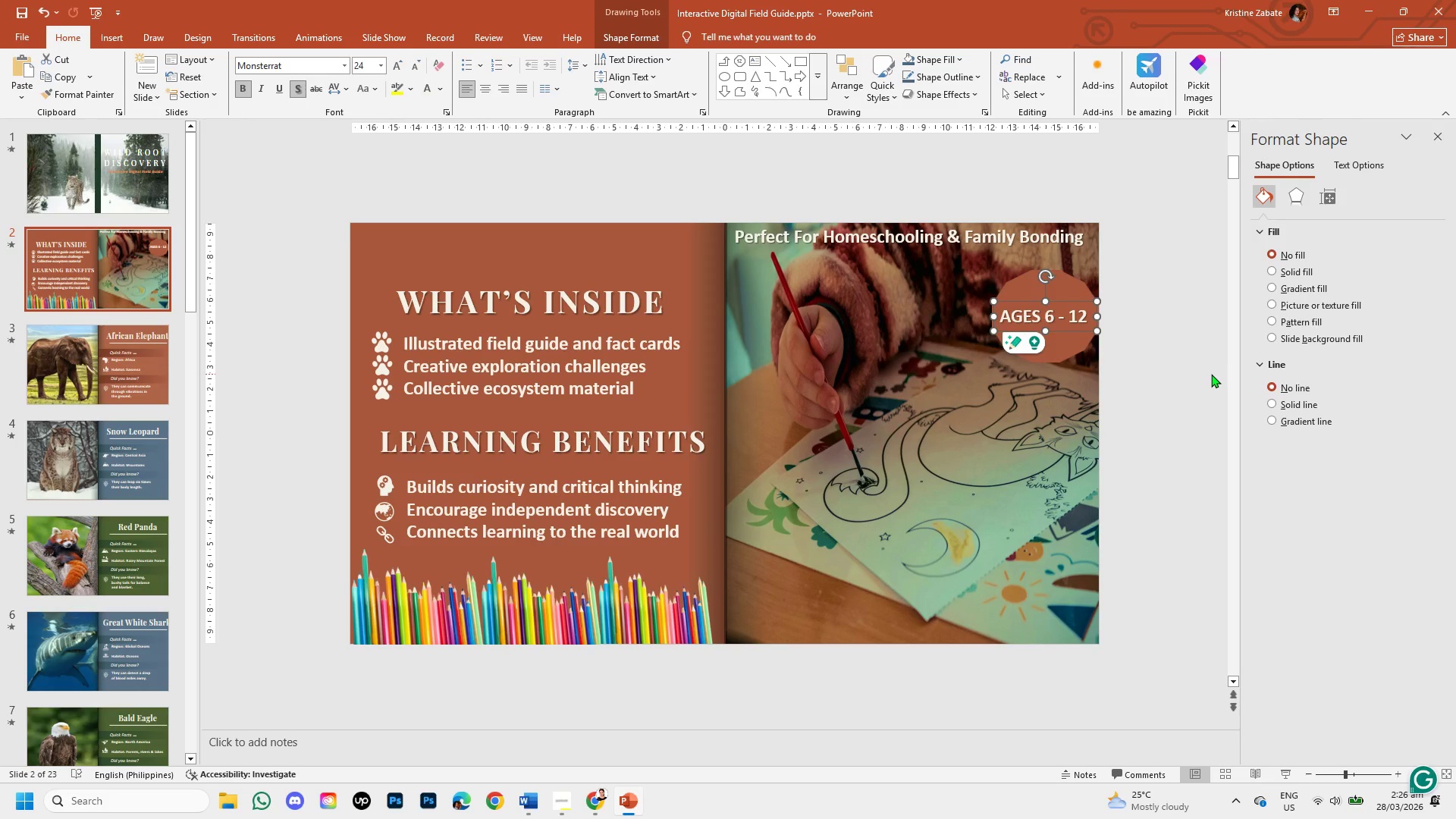 
key(ArrowUp)
 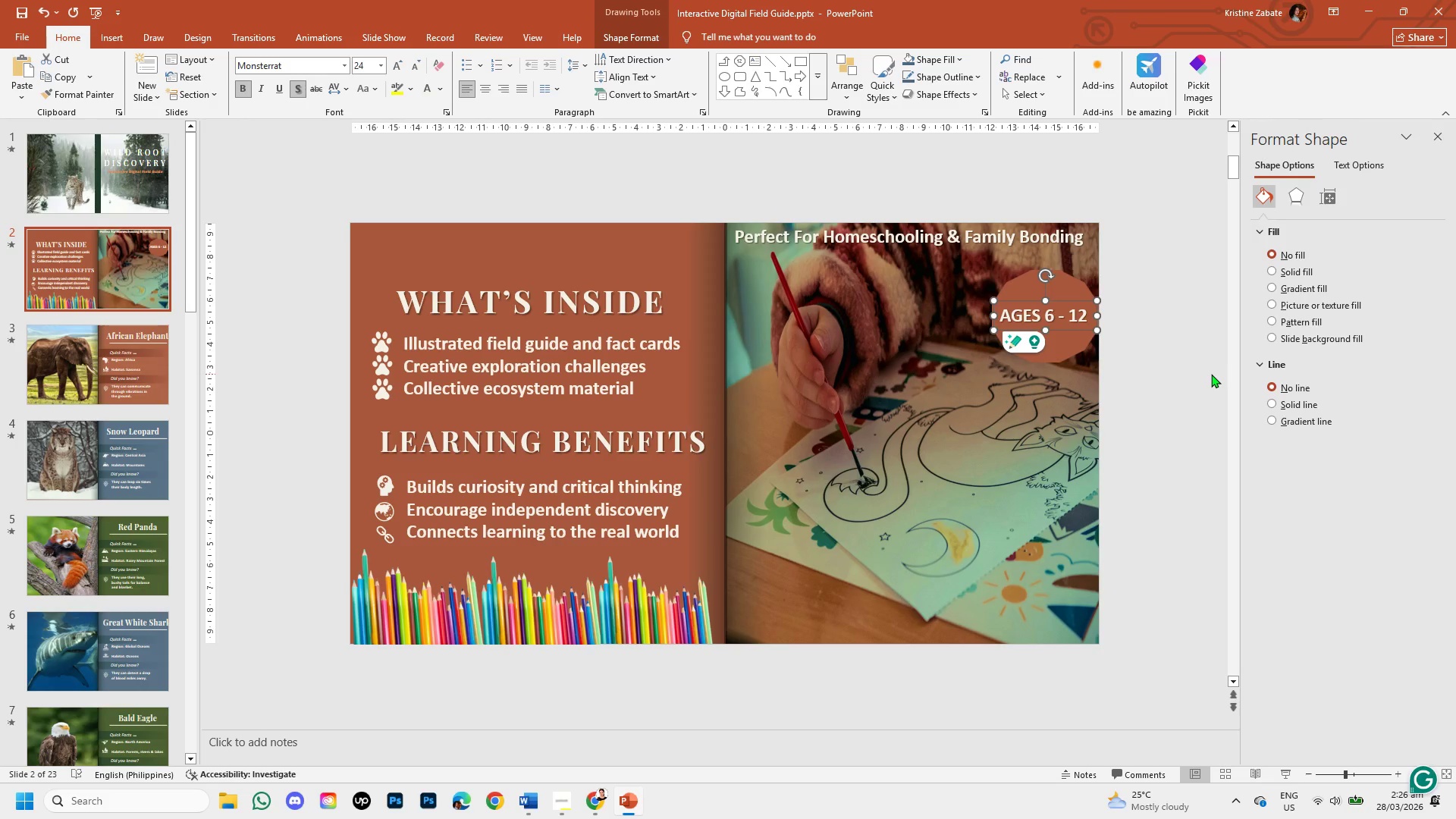 
key(ArrowUp)
 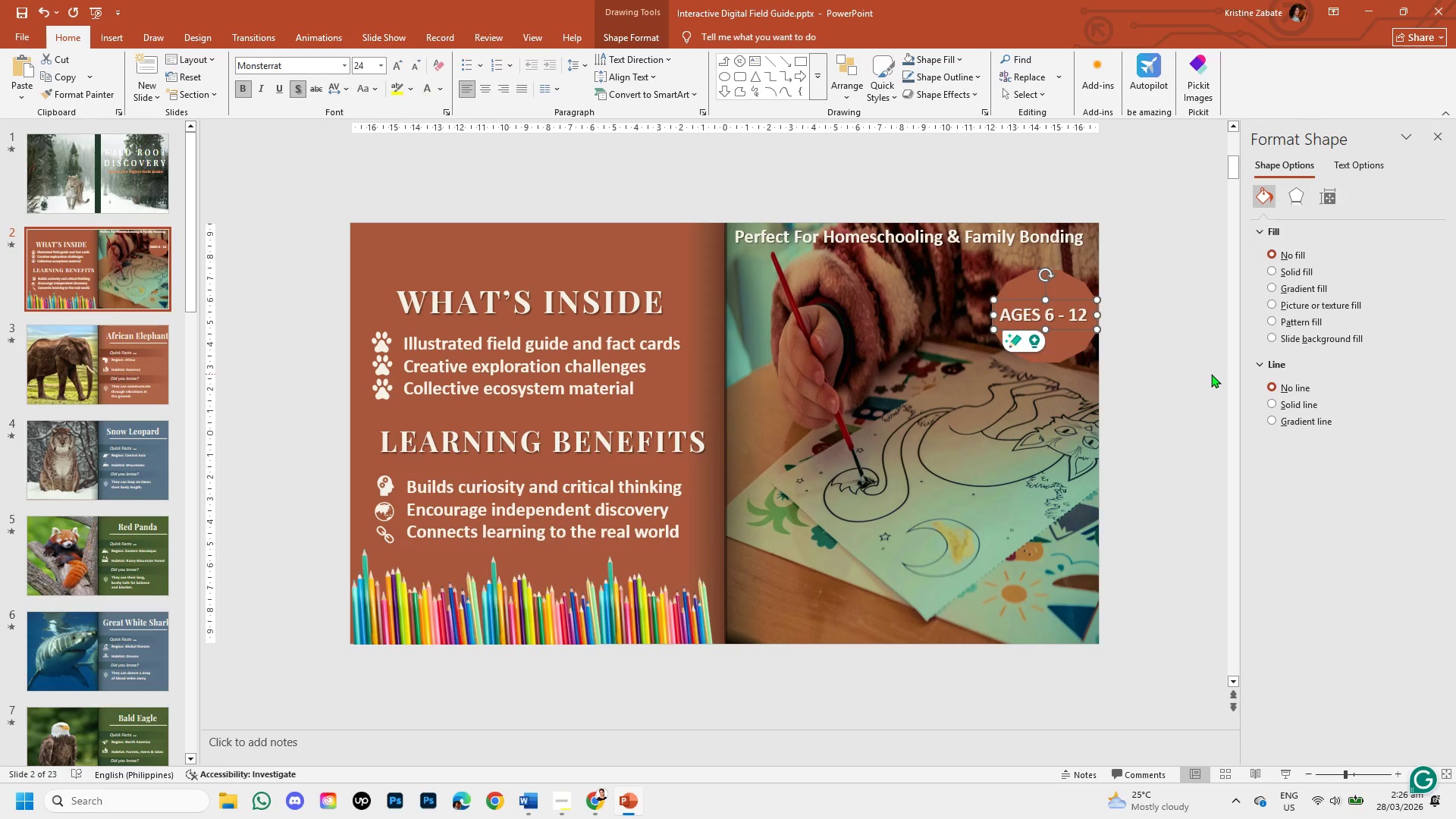 
key(ArrowRight)
 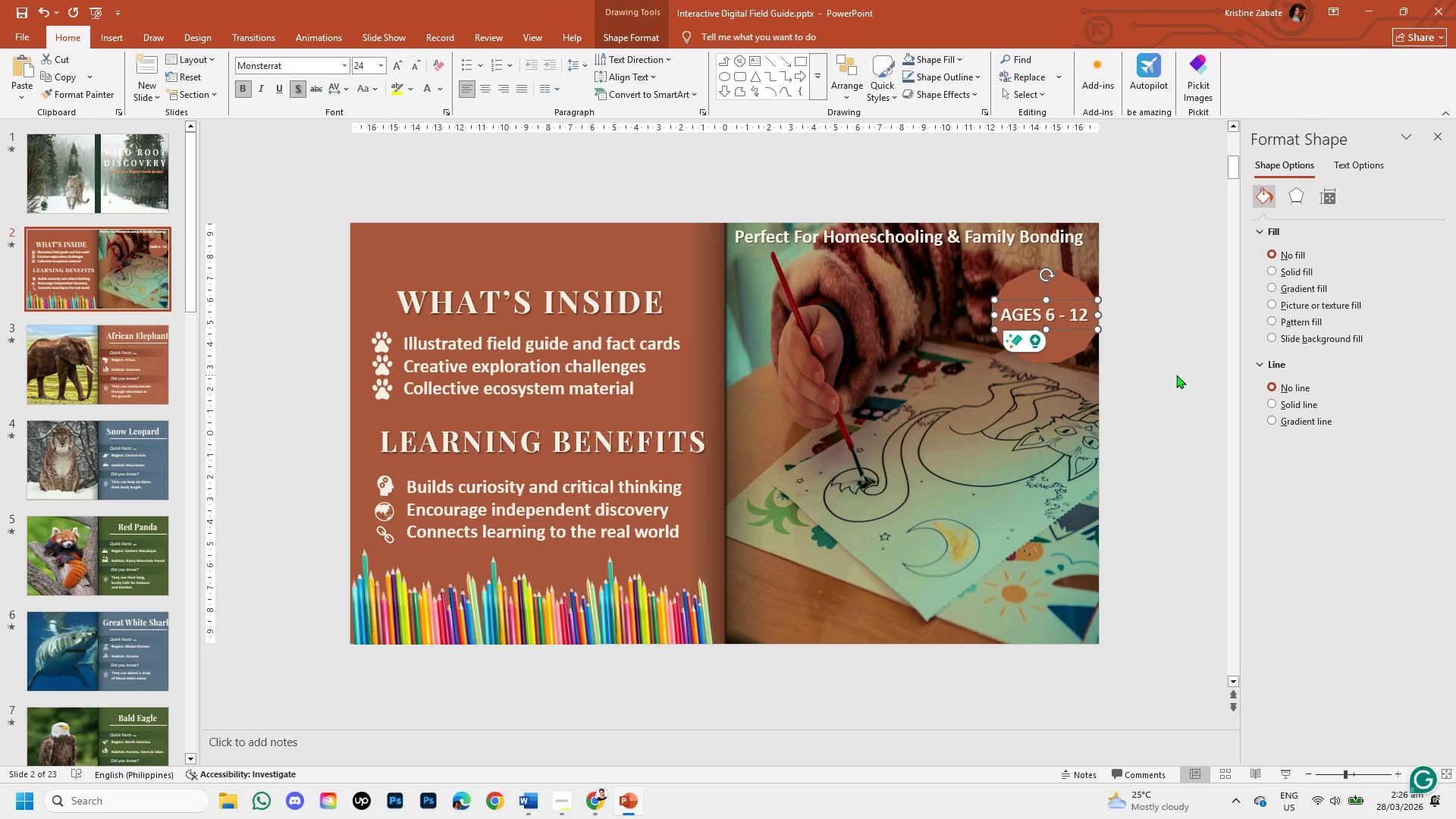 
left_click([1176, 375])
 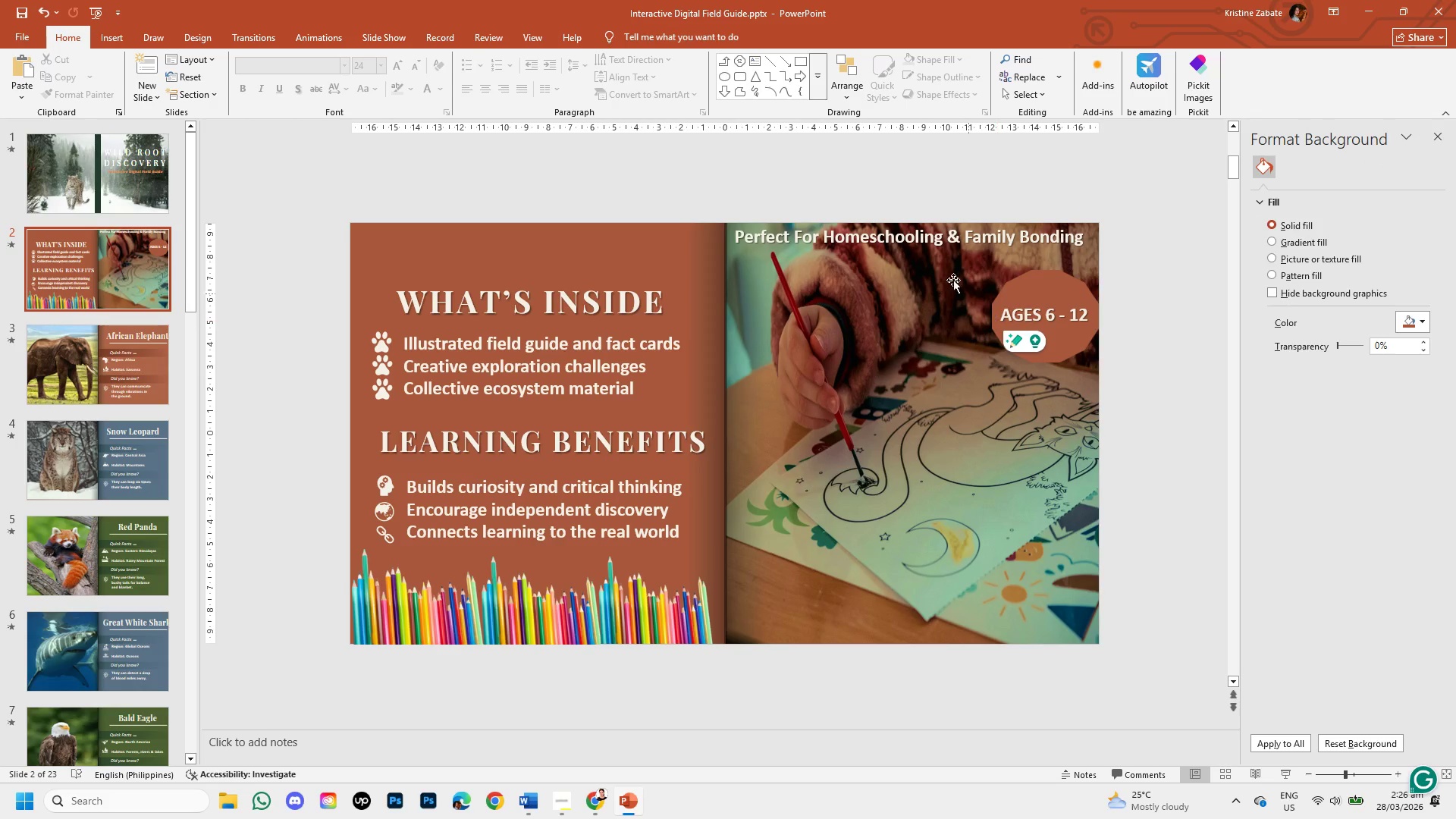 
left_click([936, 239])
 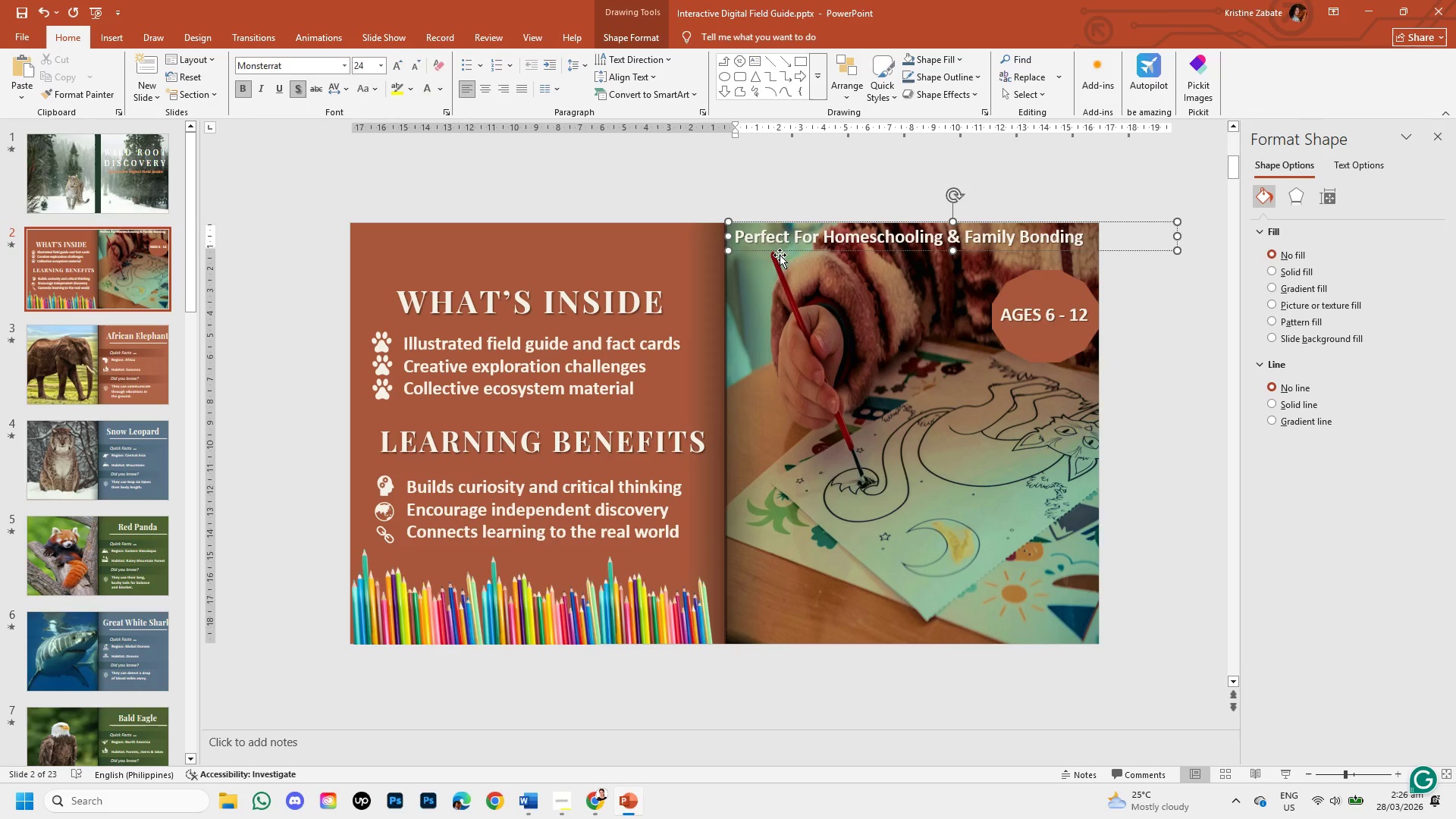 
left_click_drag(start_coordinate=[781, 250], to_coordinate=[785, 254])
 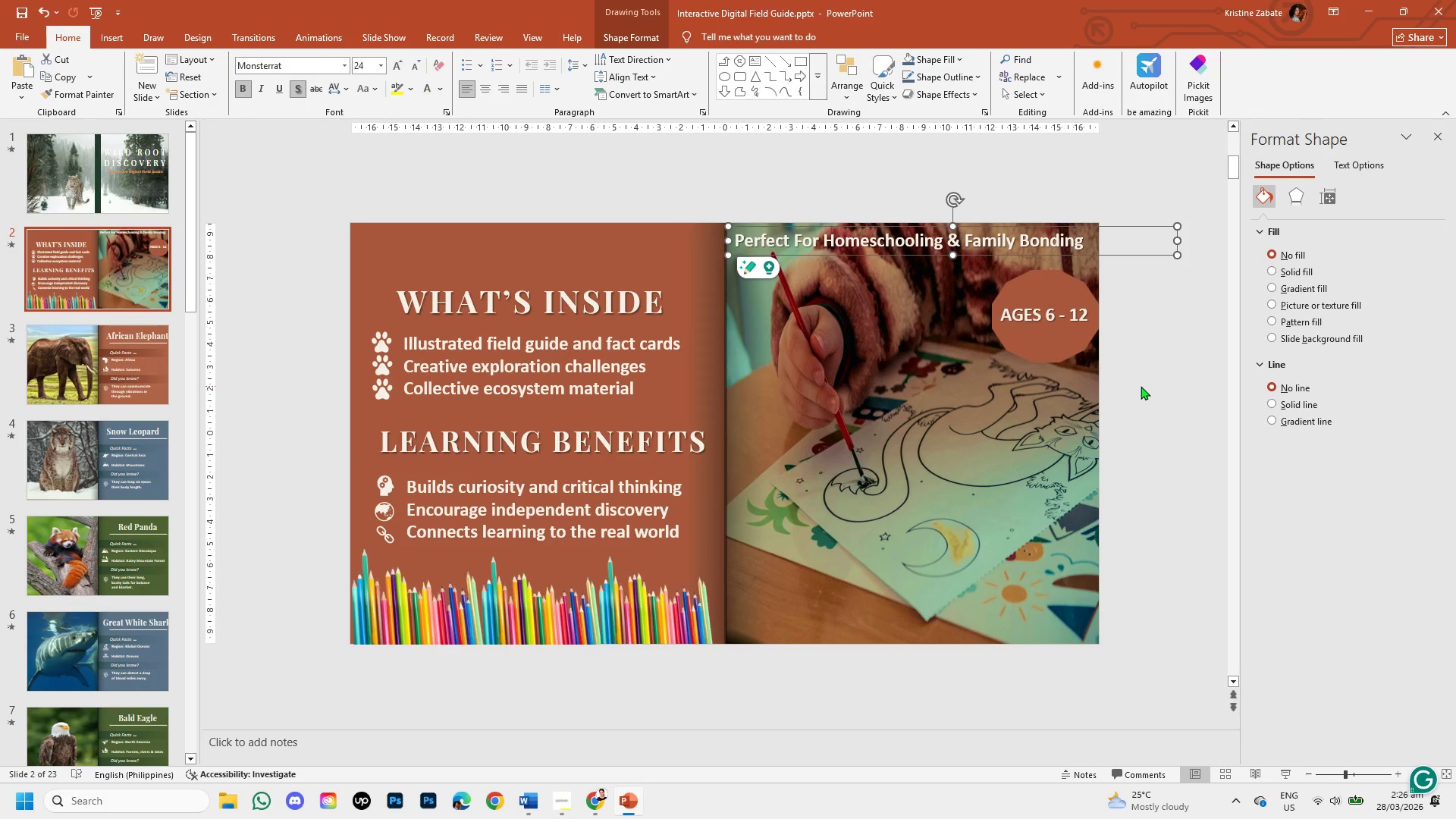 
left_click([1141, 386])
 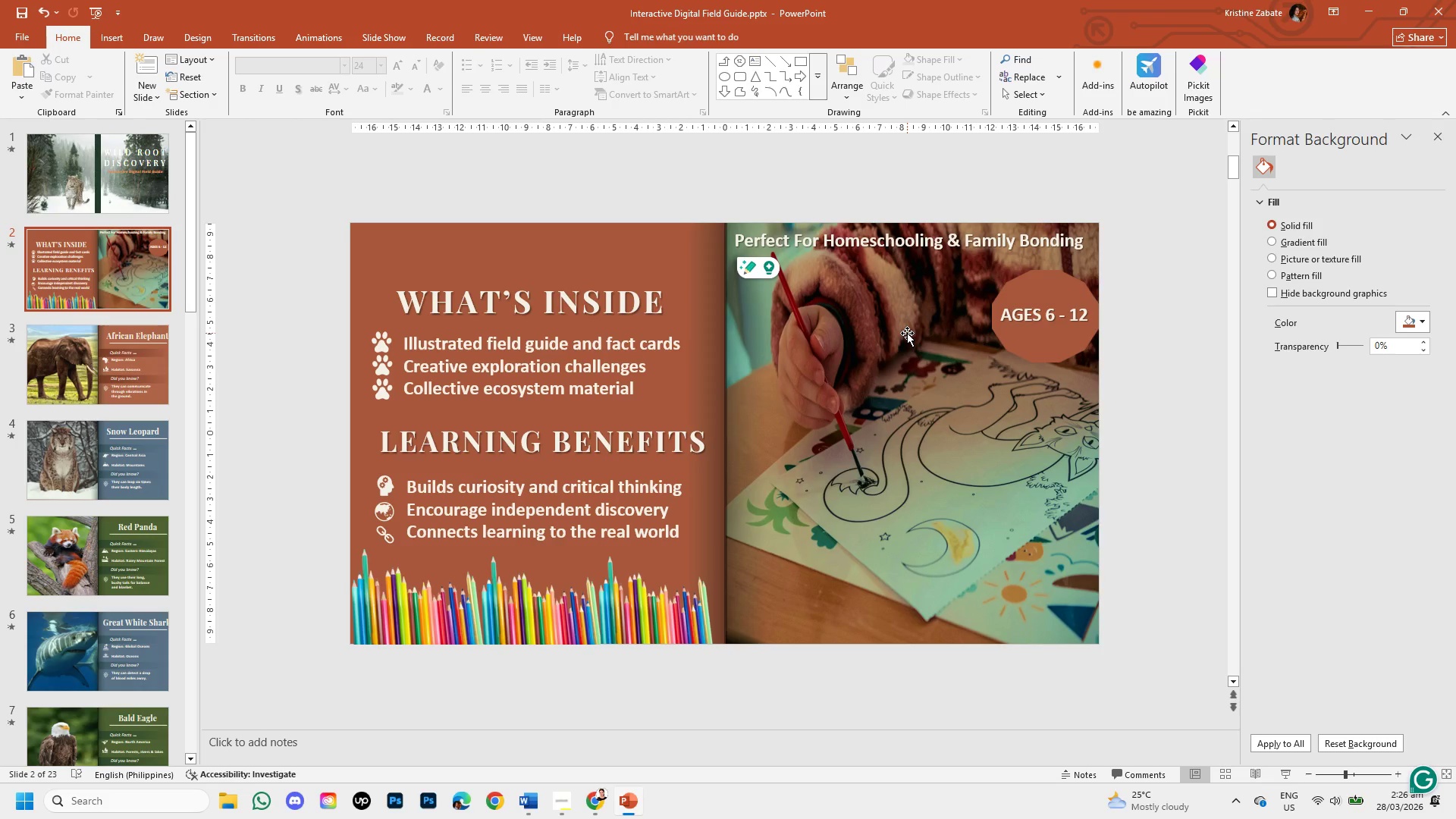 
wait(8.03)
 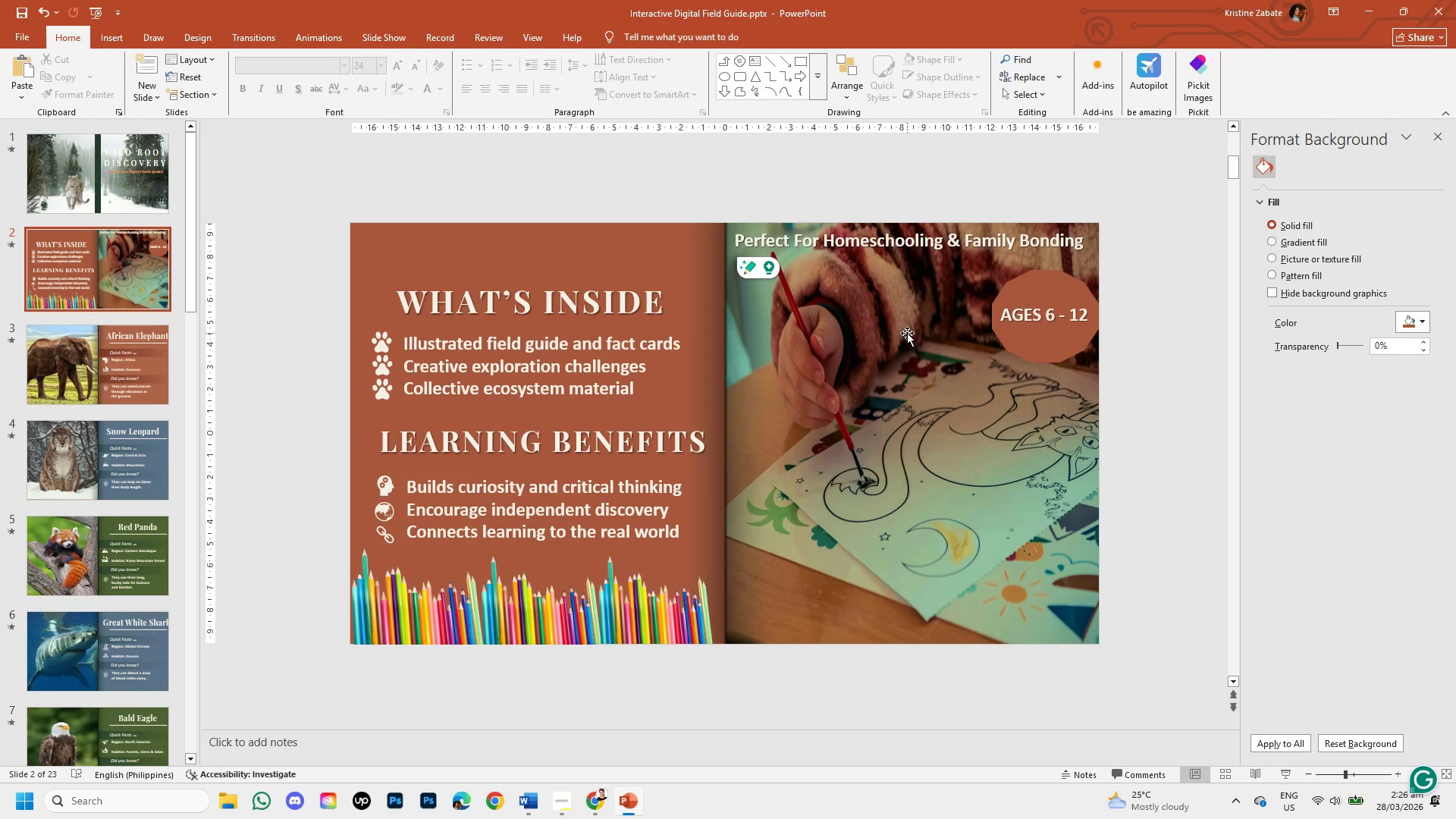 
left_click([1040, 289])
 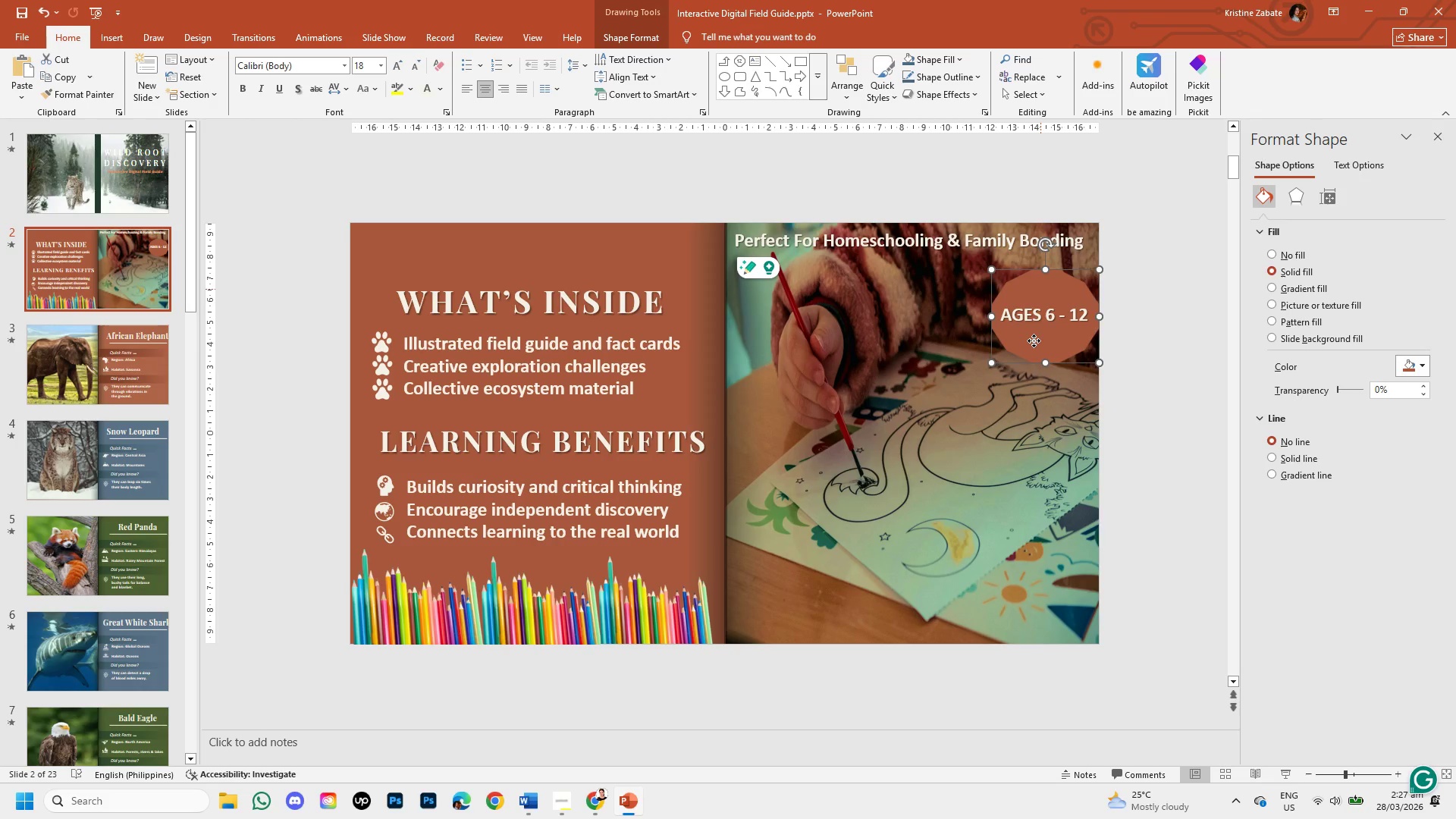 
left_click_drag(start_coordinate=[1034, 340], to_coordinate=[1032, 328])
 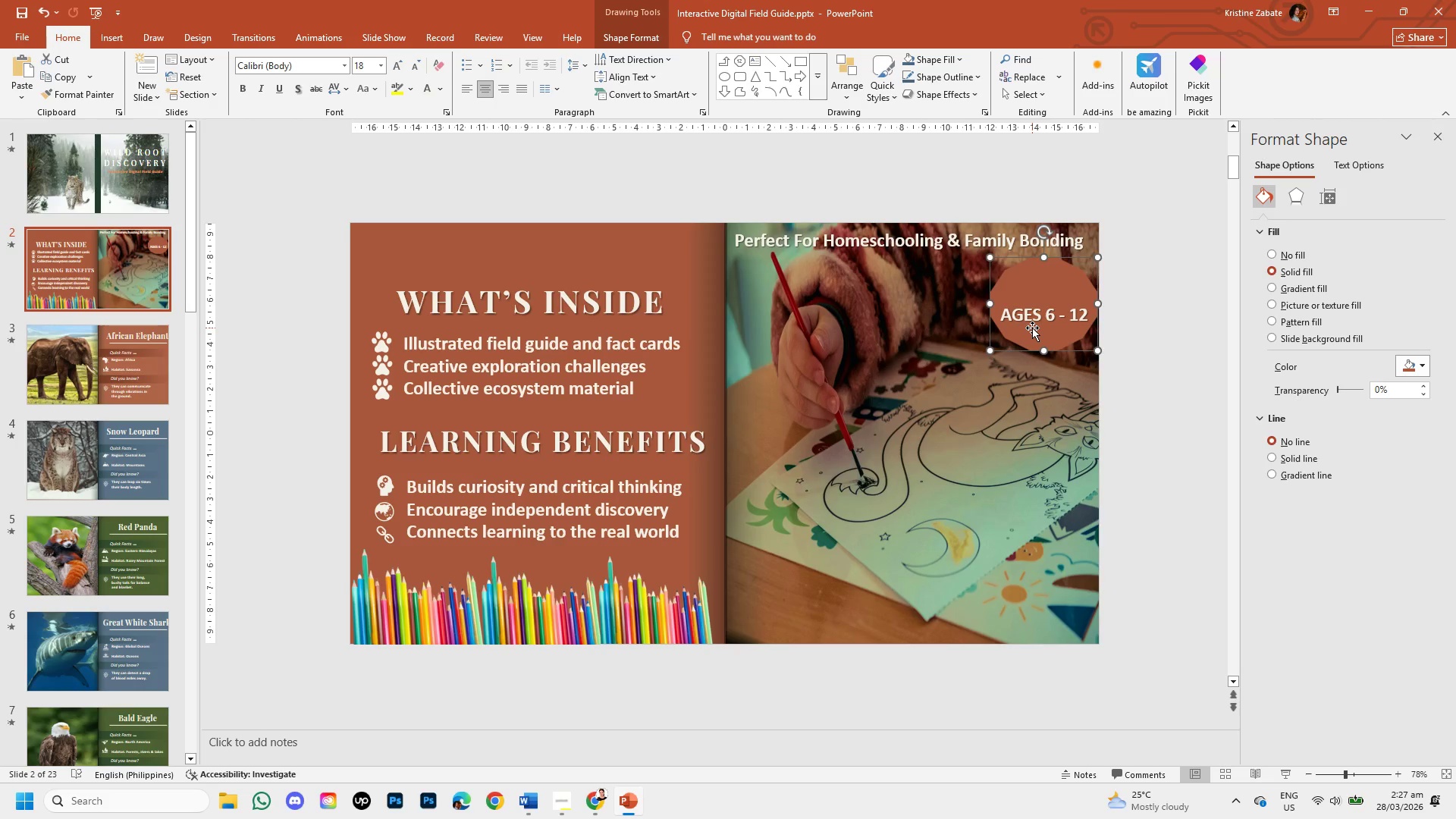 
key(ArrowRight)
 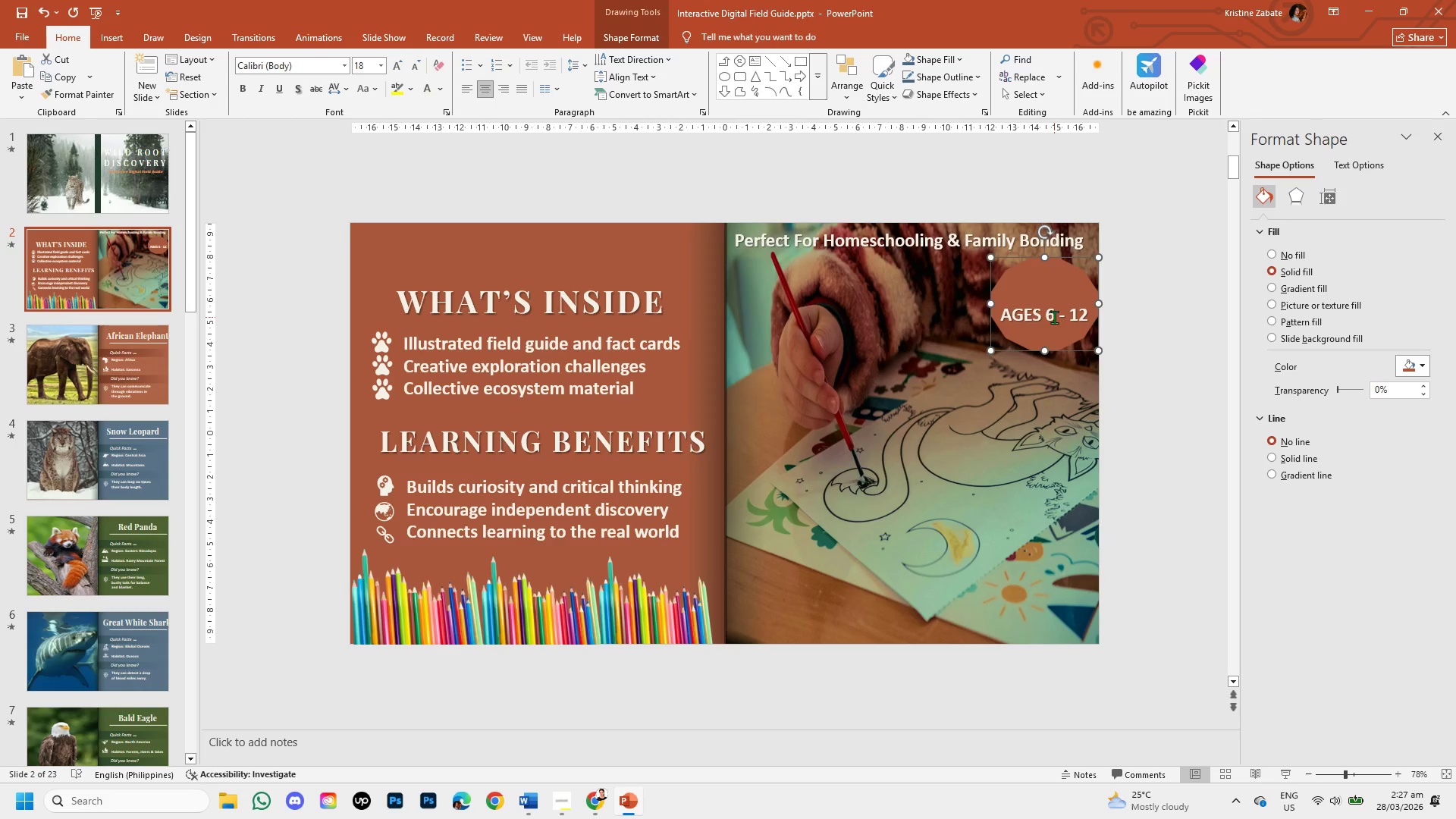 
left_click([1054, 317])
 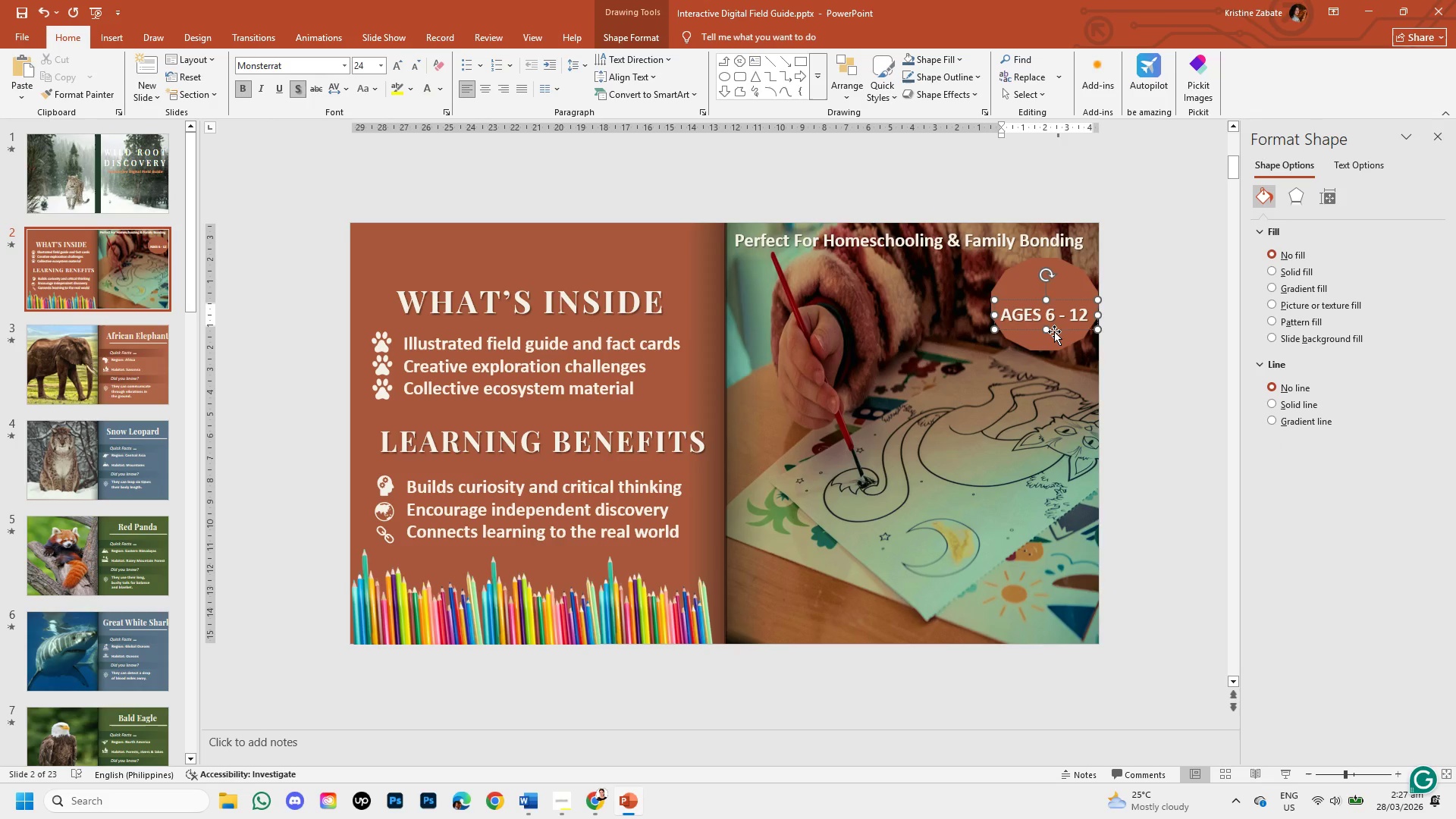 
left_click_drag(start_coordinate=[1054, 331], to_coordinate=[1053, 321])
 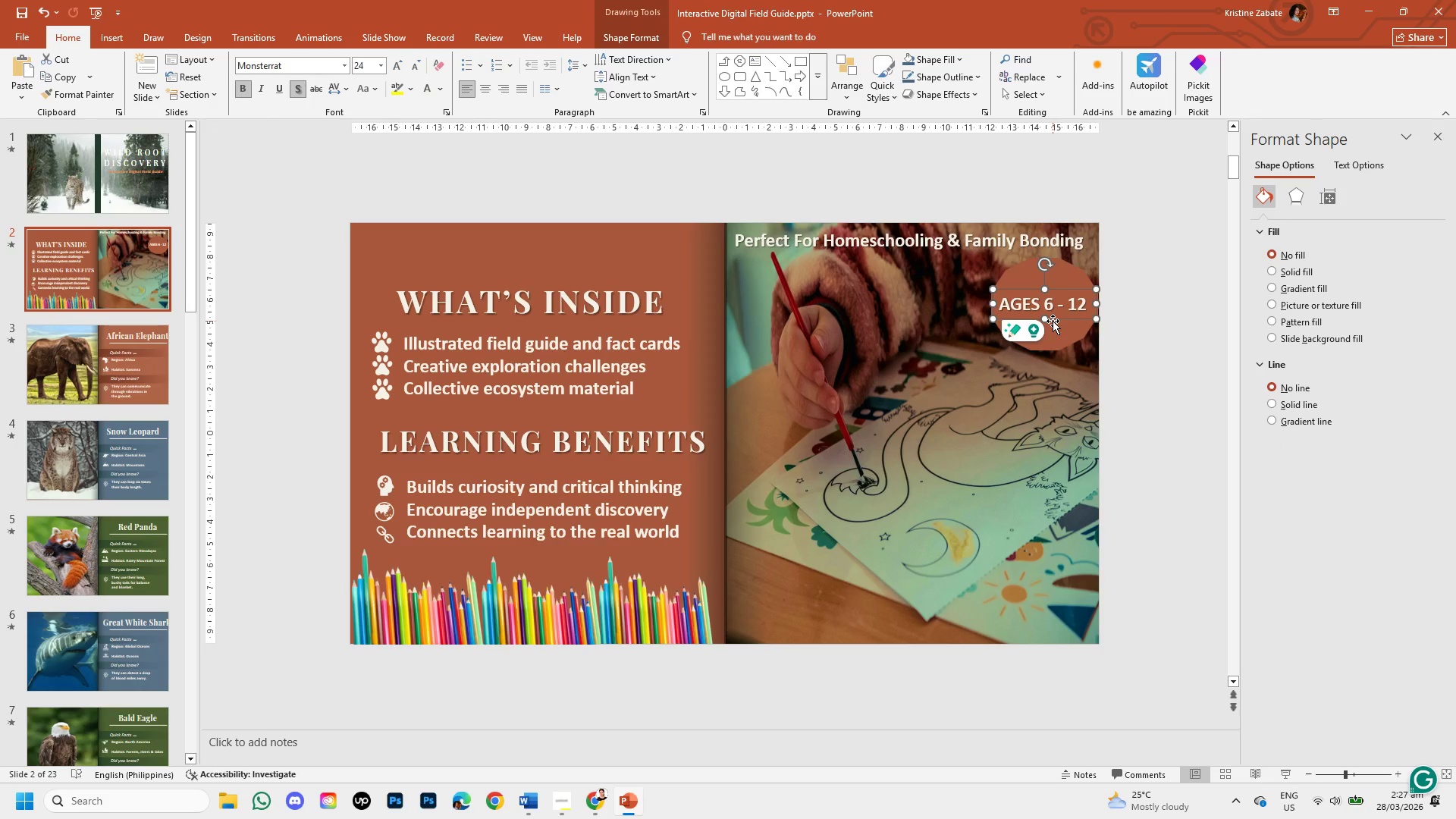 
key(ArrowUp)
 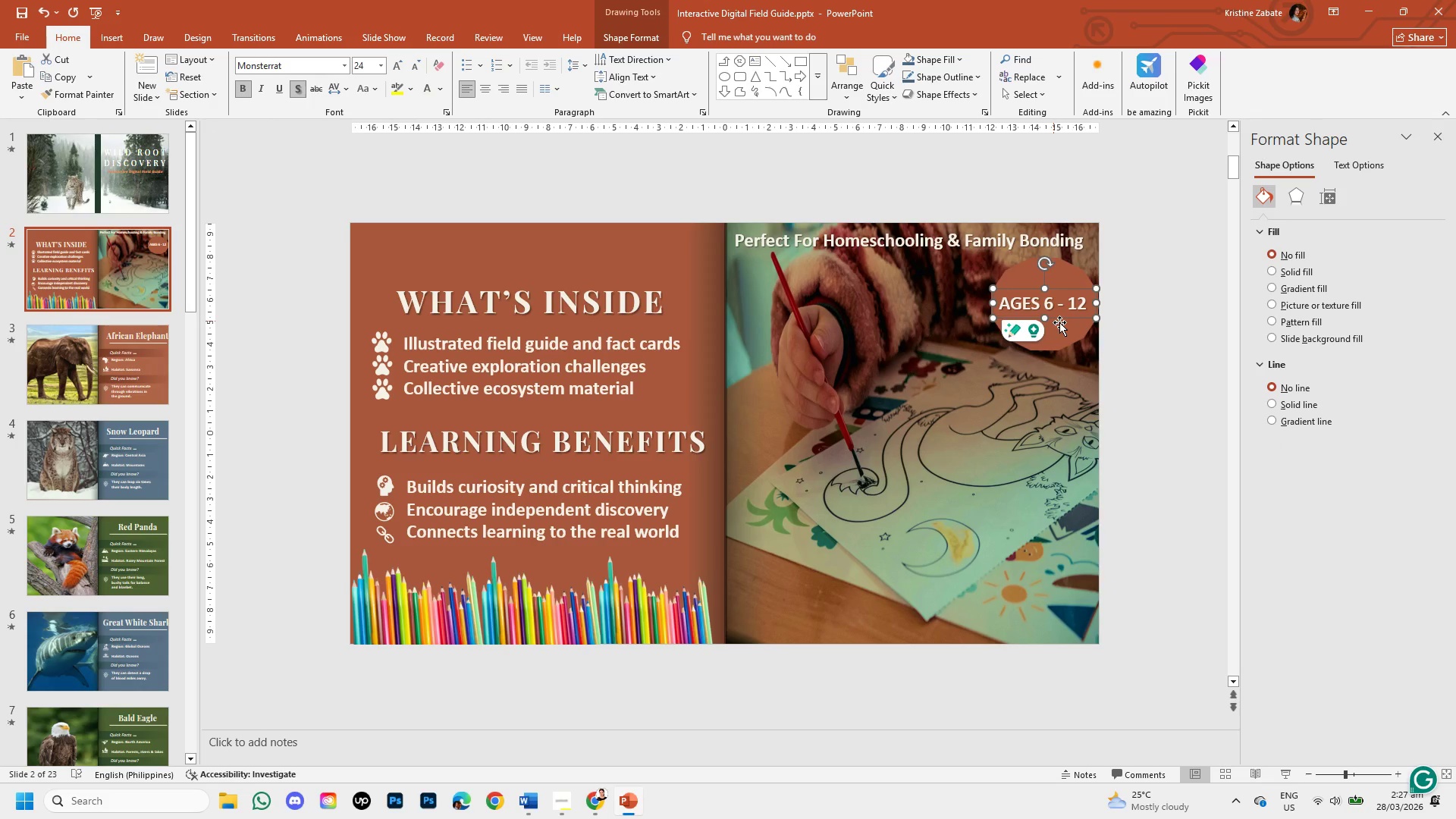 
key(ArrowUp)
 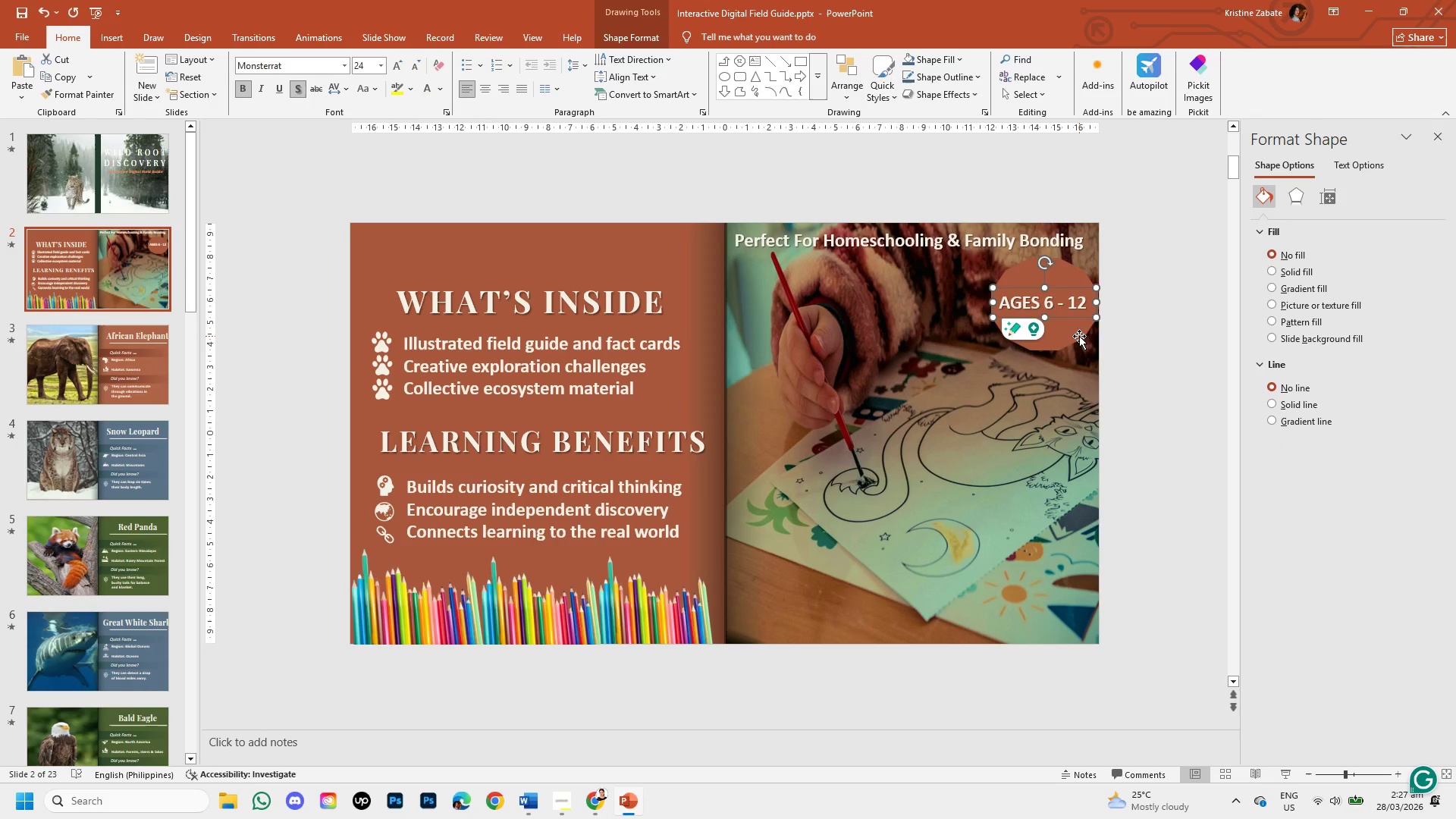 
key(ArrowUp)
 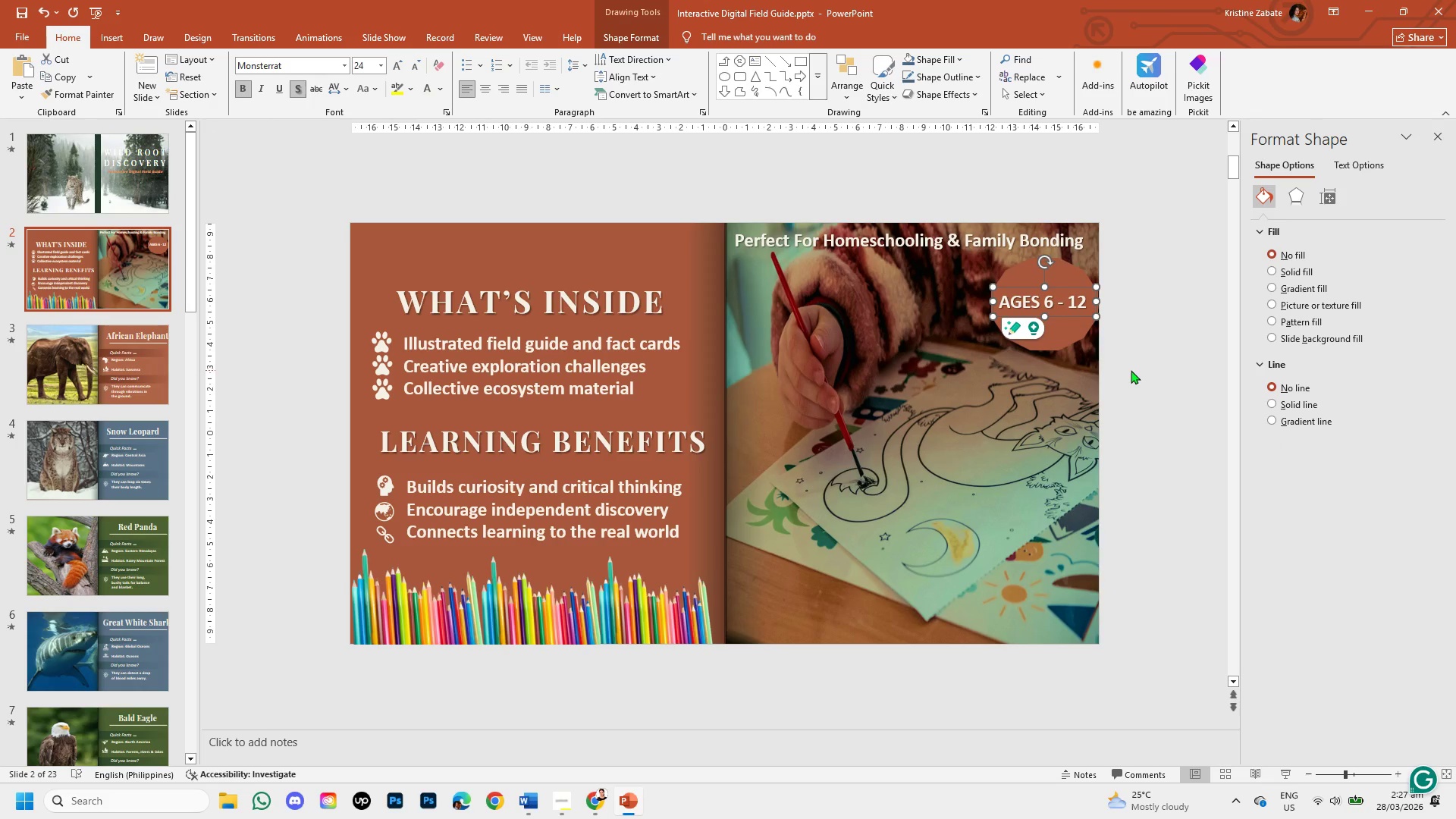 
left_click([1131, 370])
 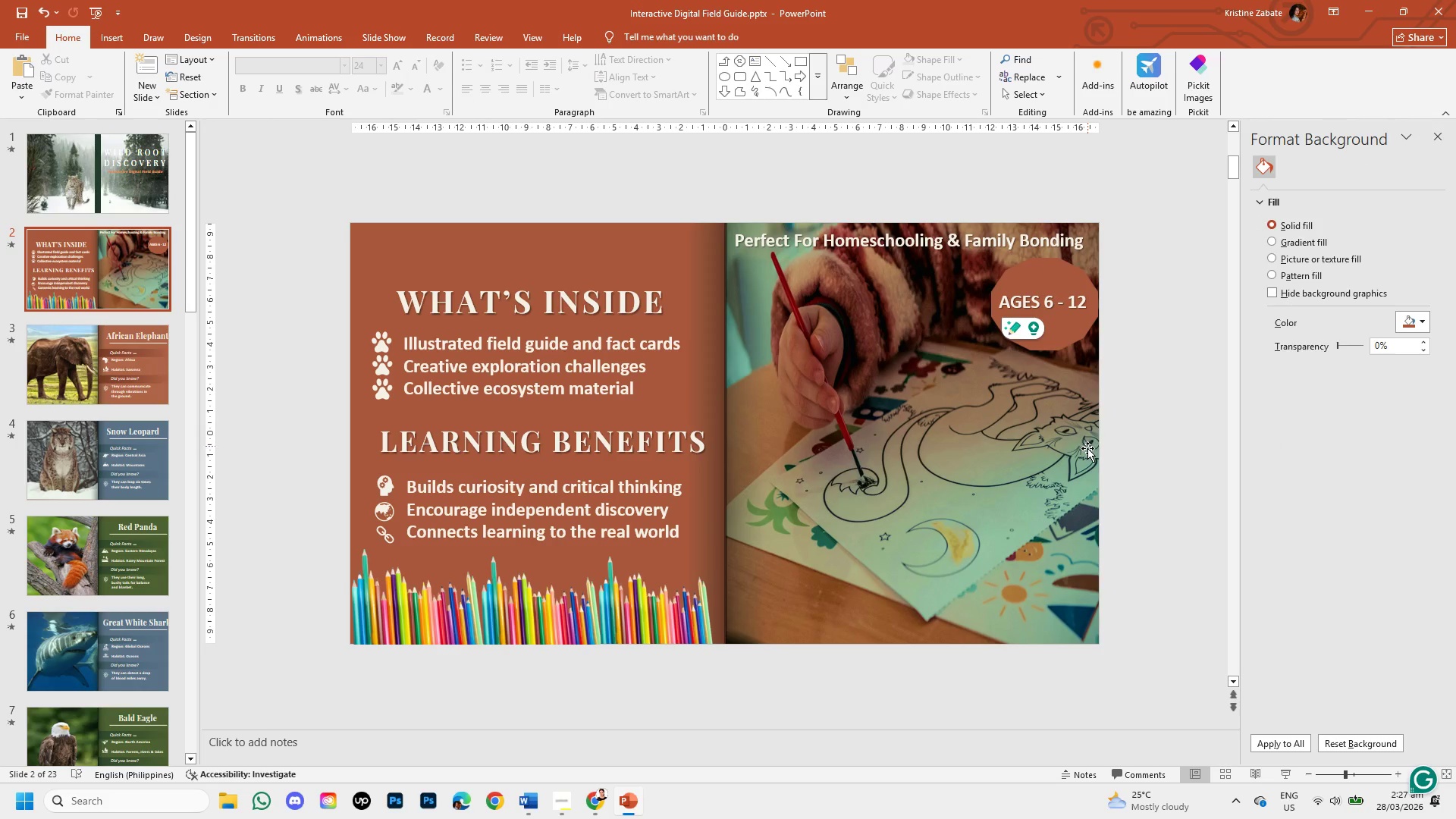 
left_click([1115, 479])
 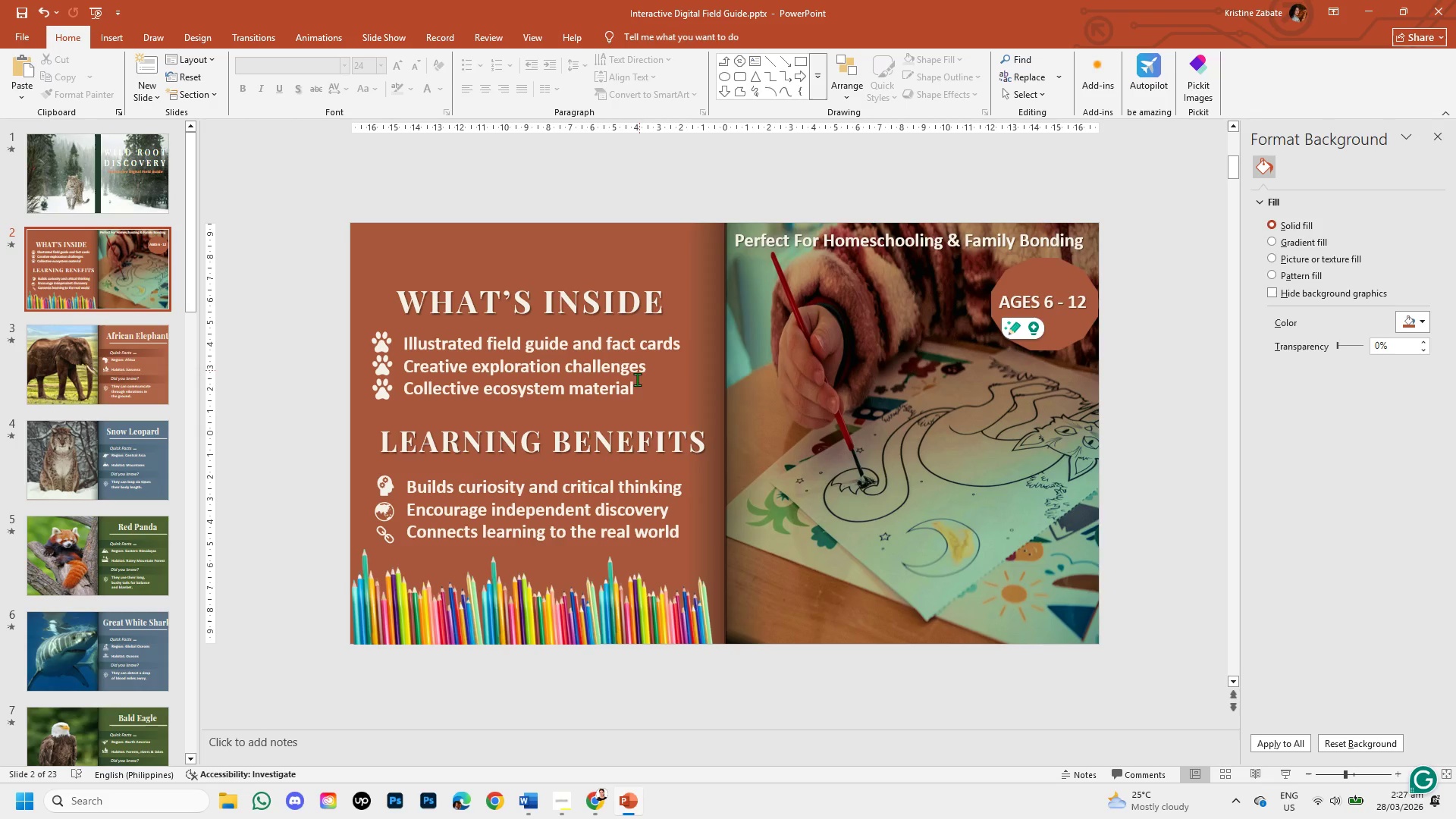 
wait(9.5)
 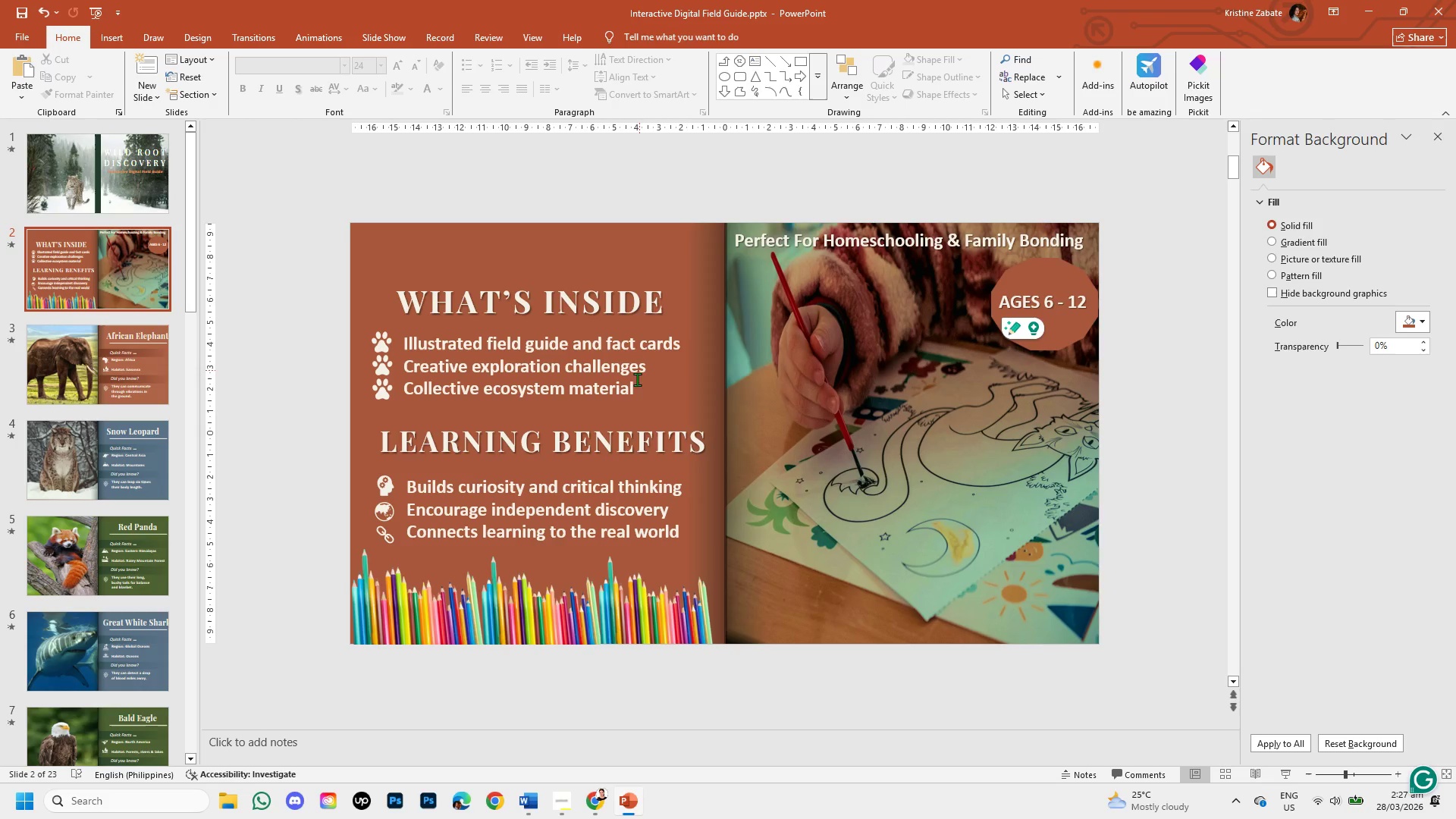 
left_click([1156, 491])
 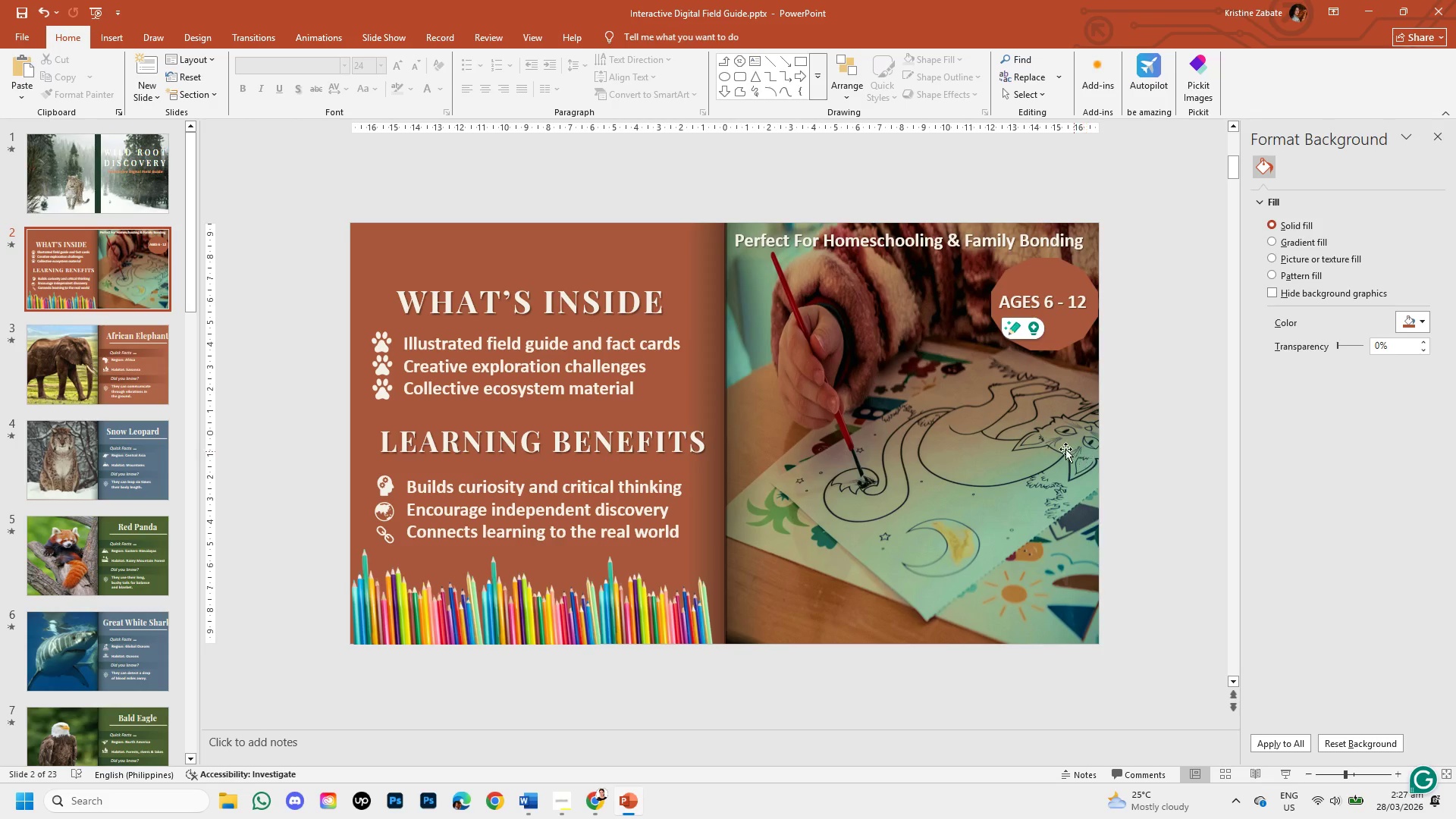 
left_click([1021, 441])
 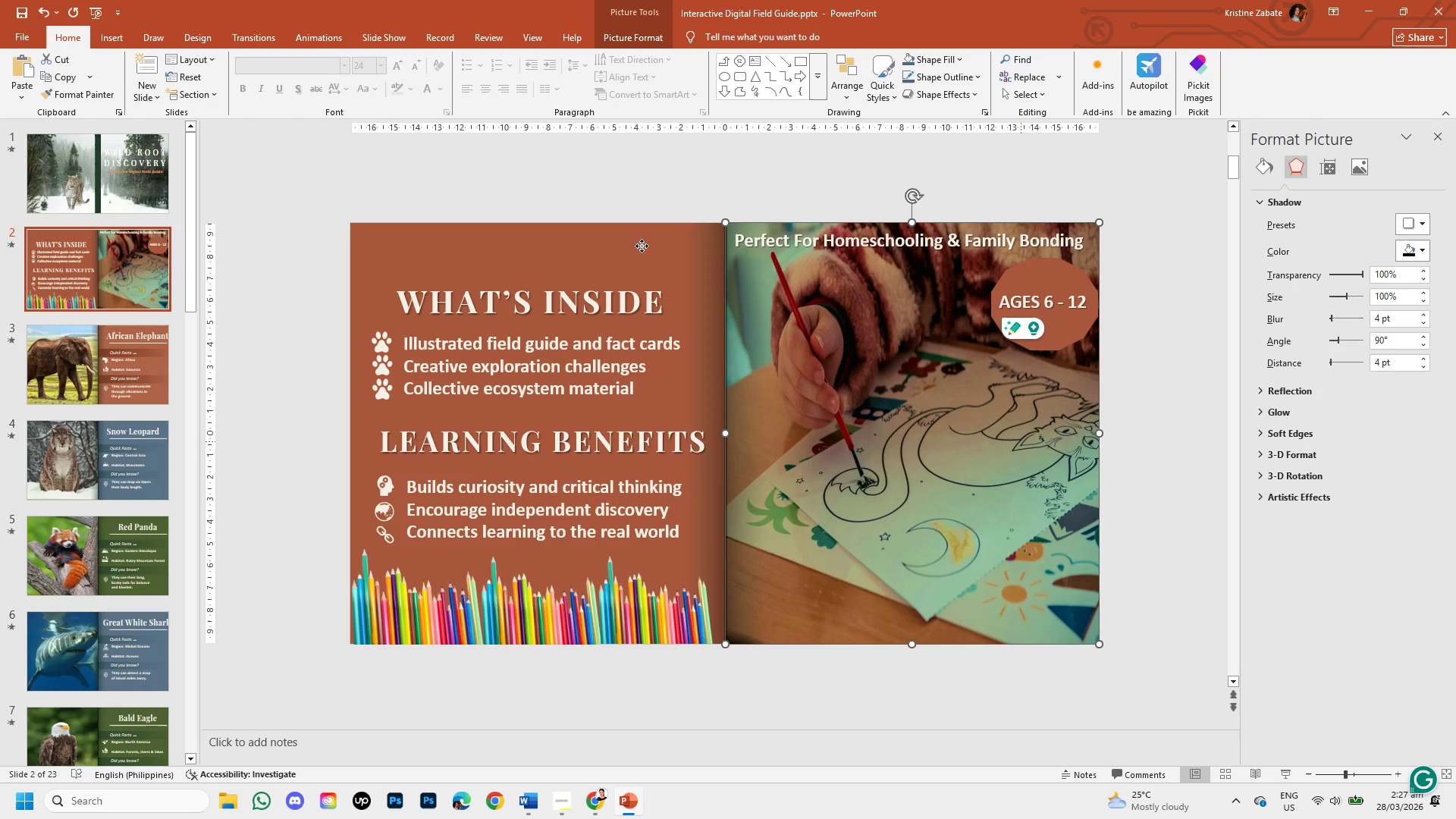 
left_click([607, 166])
 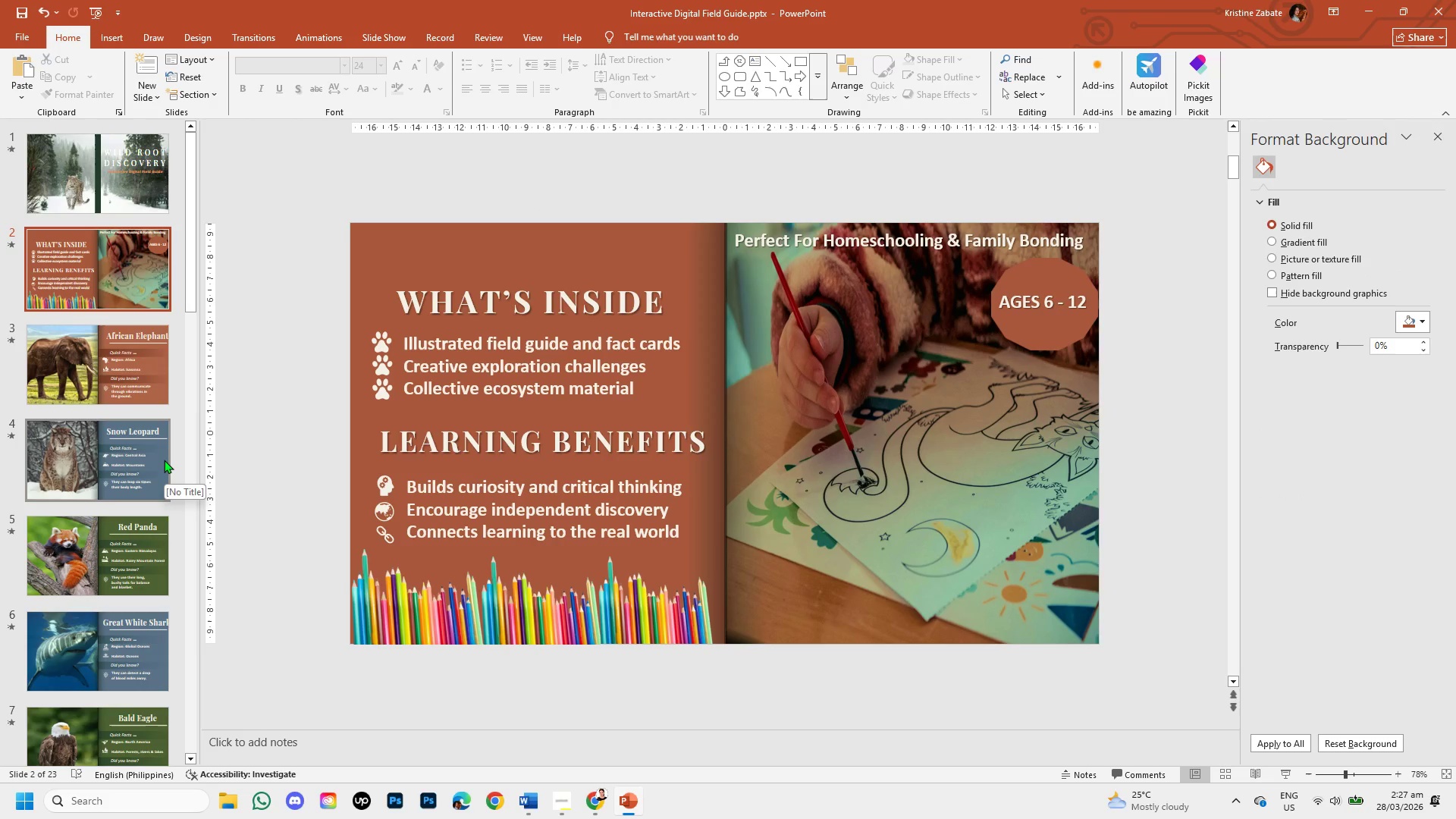 
wait(8.88)
 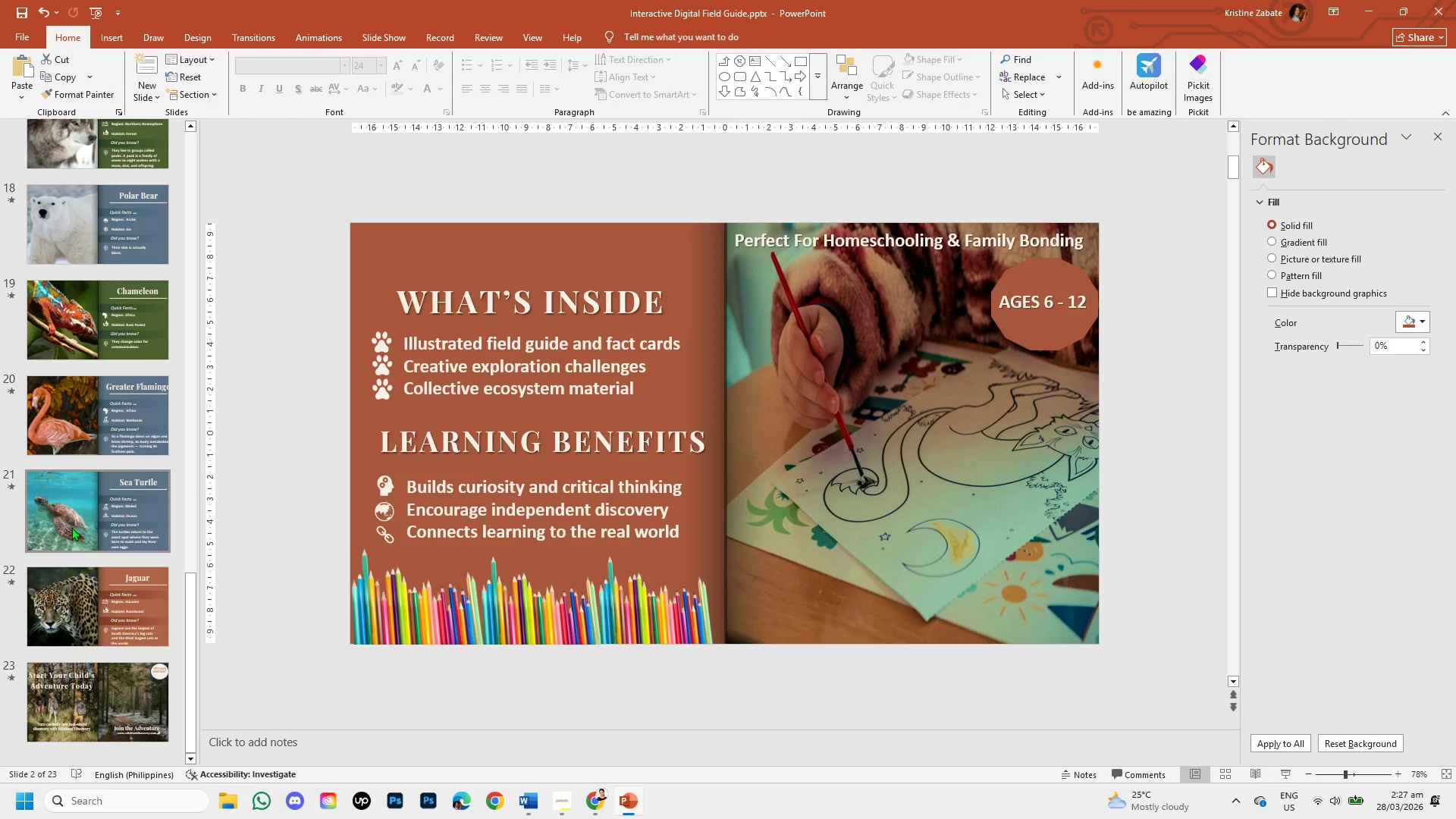 
left_click([86, 679])
 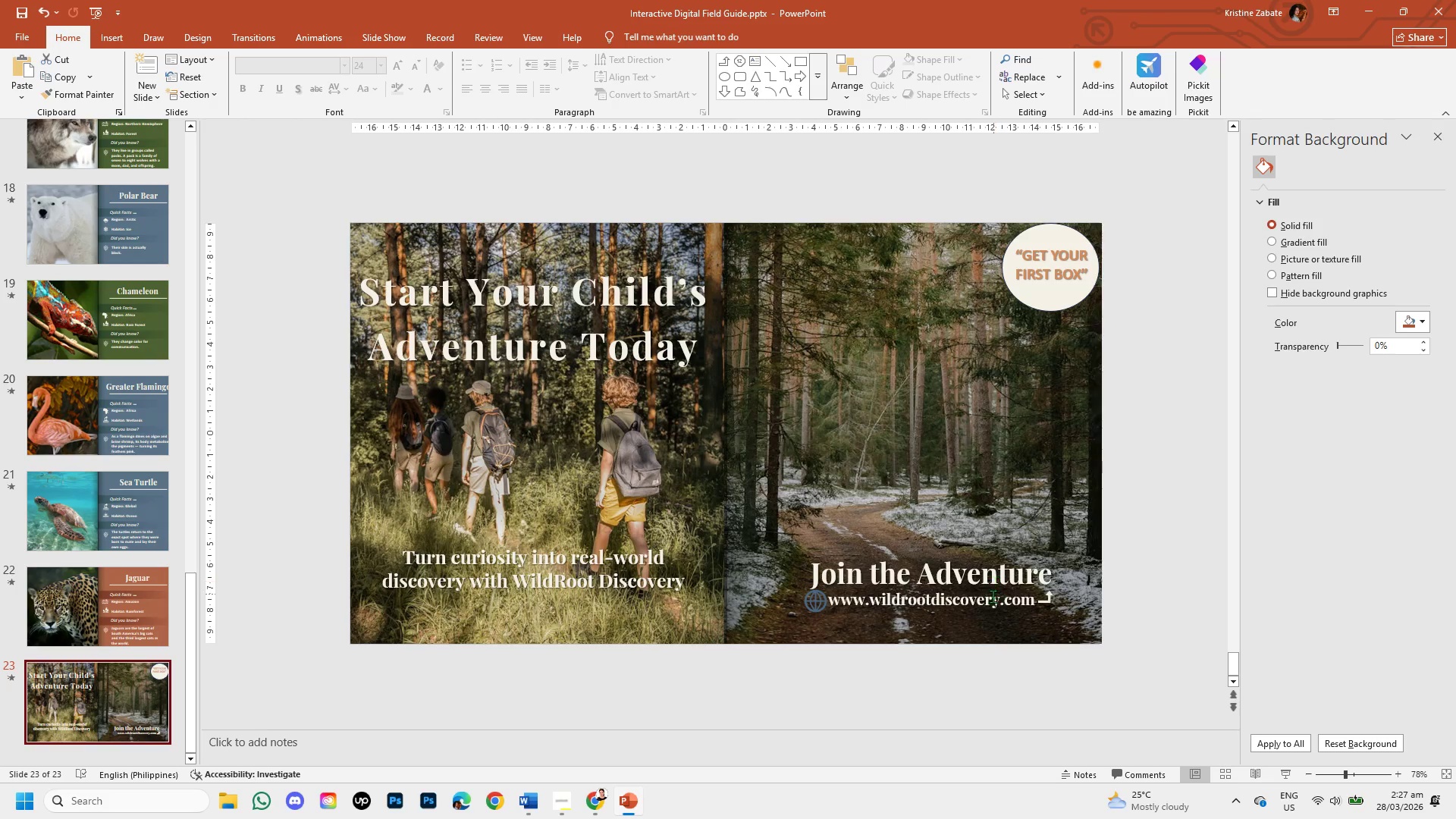 
scroll: coordinate [71, 474], scroll_direction: down, amount: 21.0
 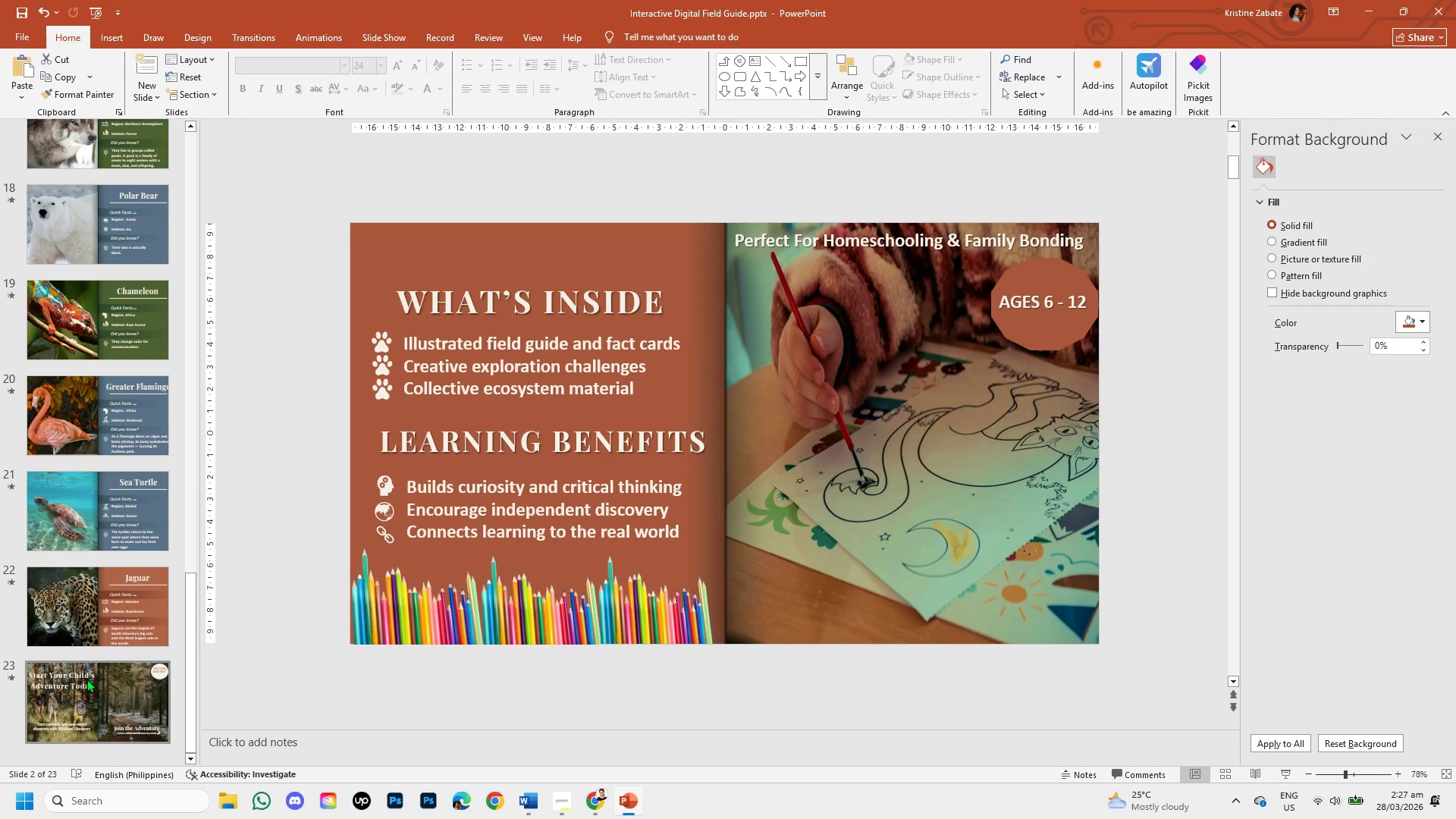 
wait(17.06)
 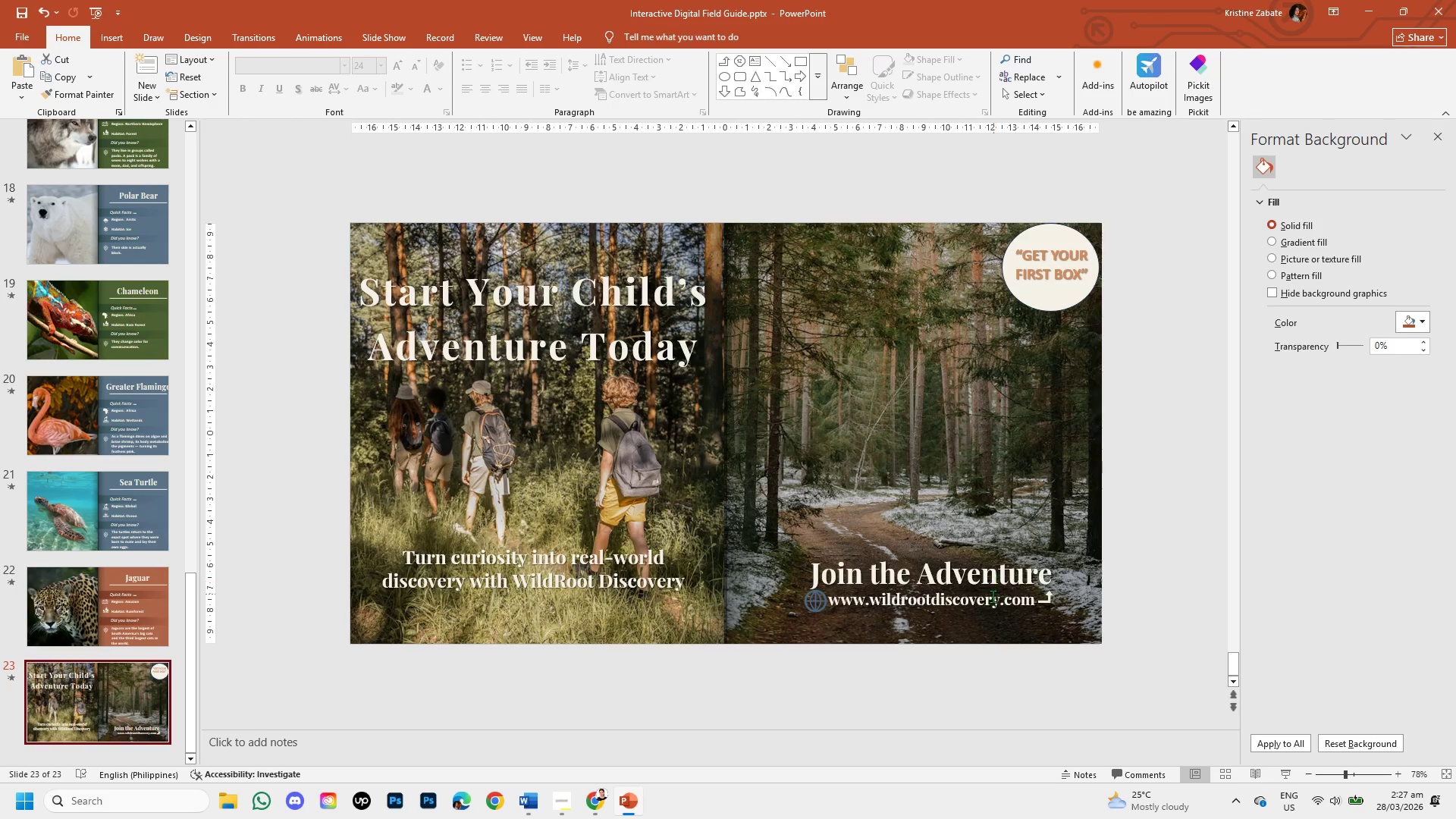 
left_click([601, 803])
 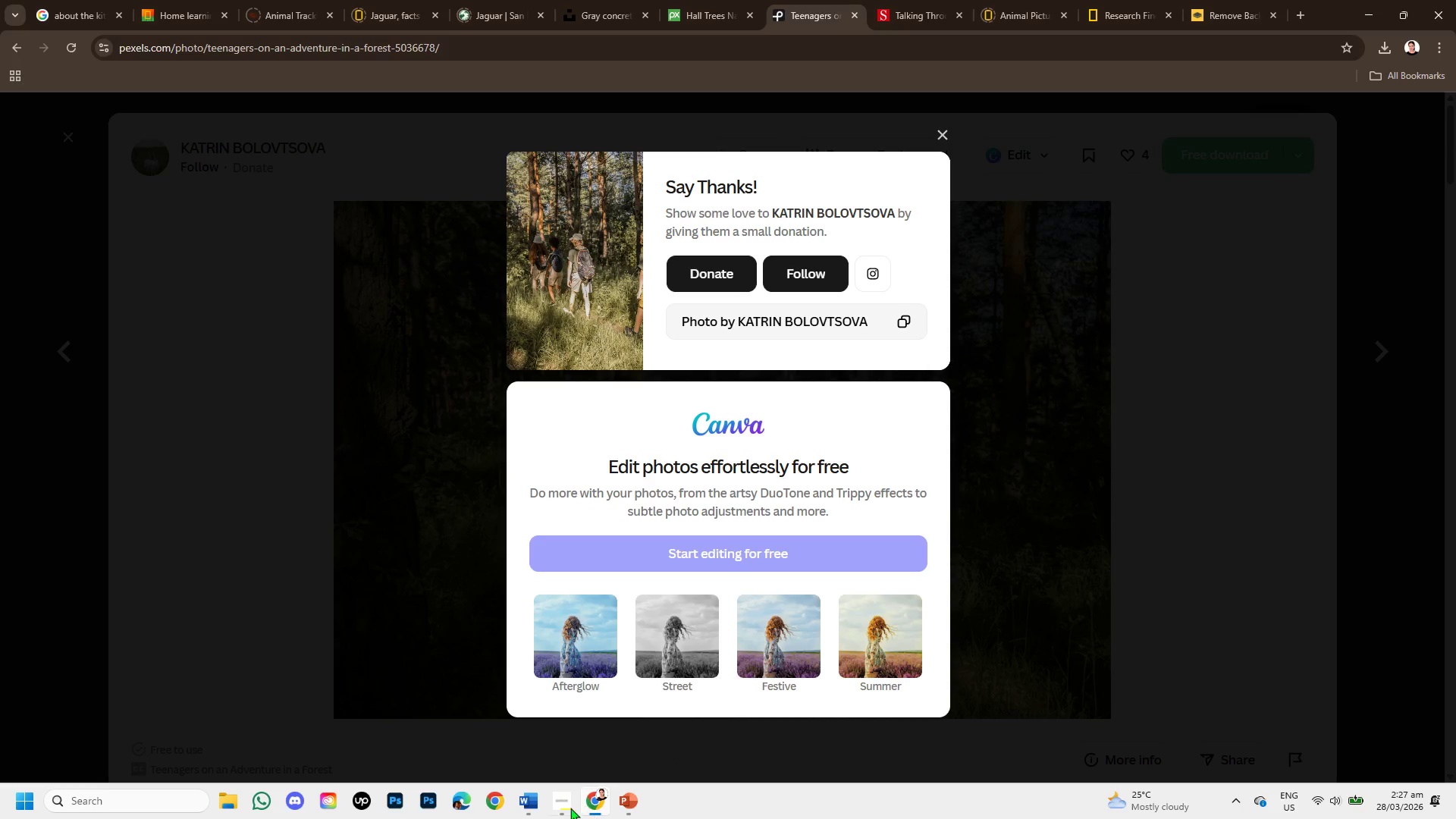 
left_click([554, 805])